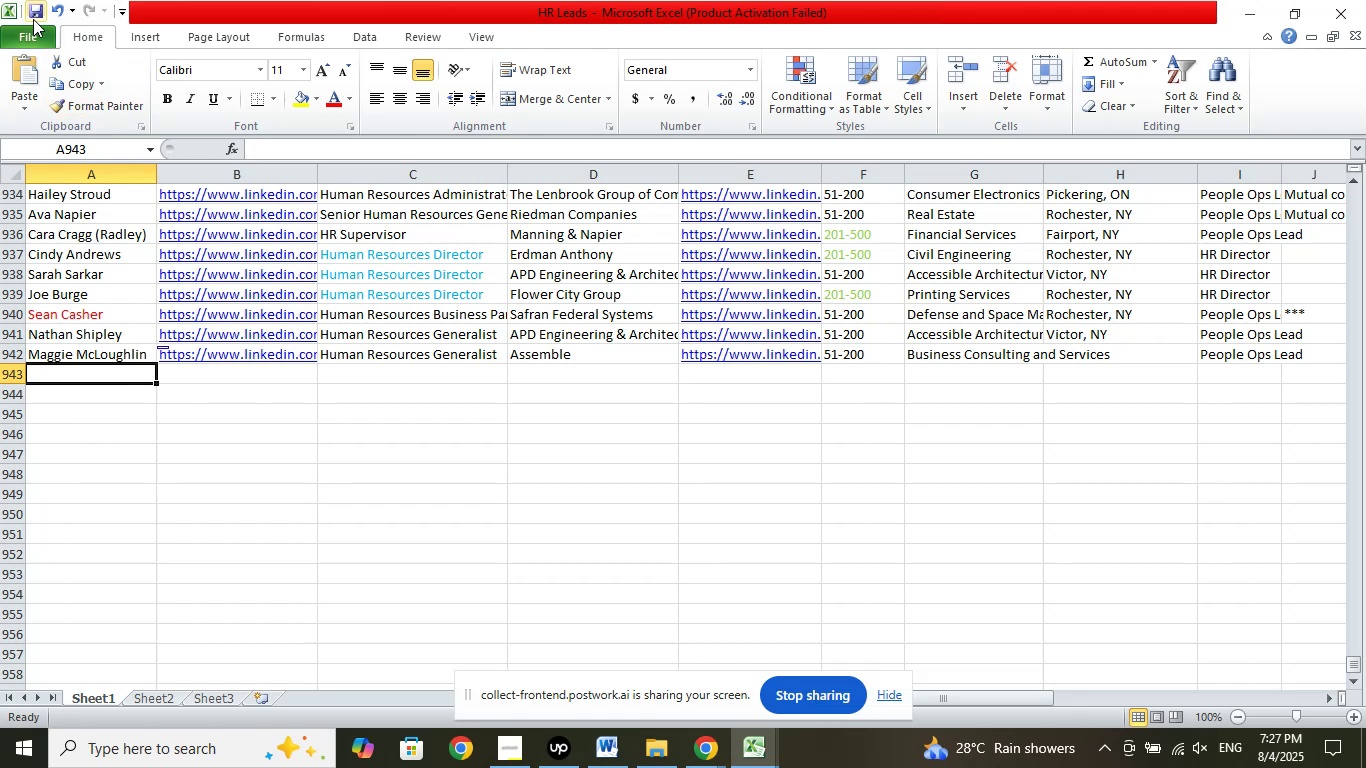 
left_click([34, 17])
 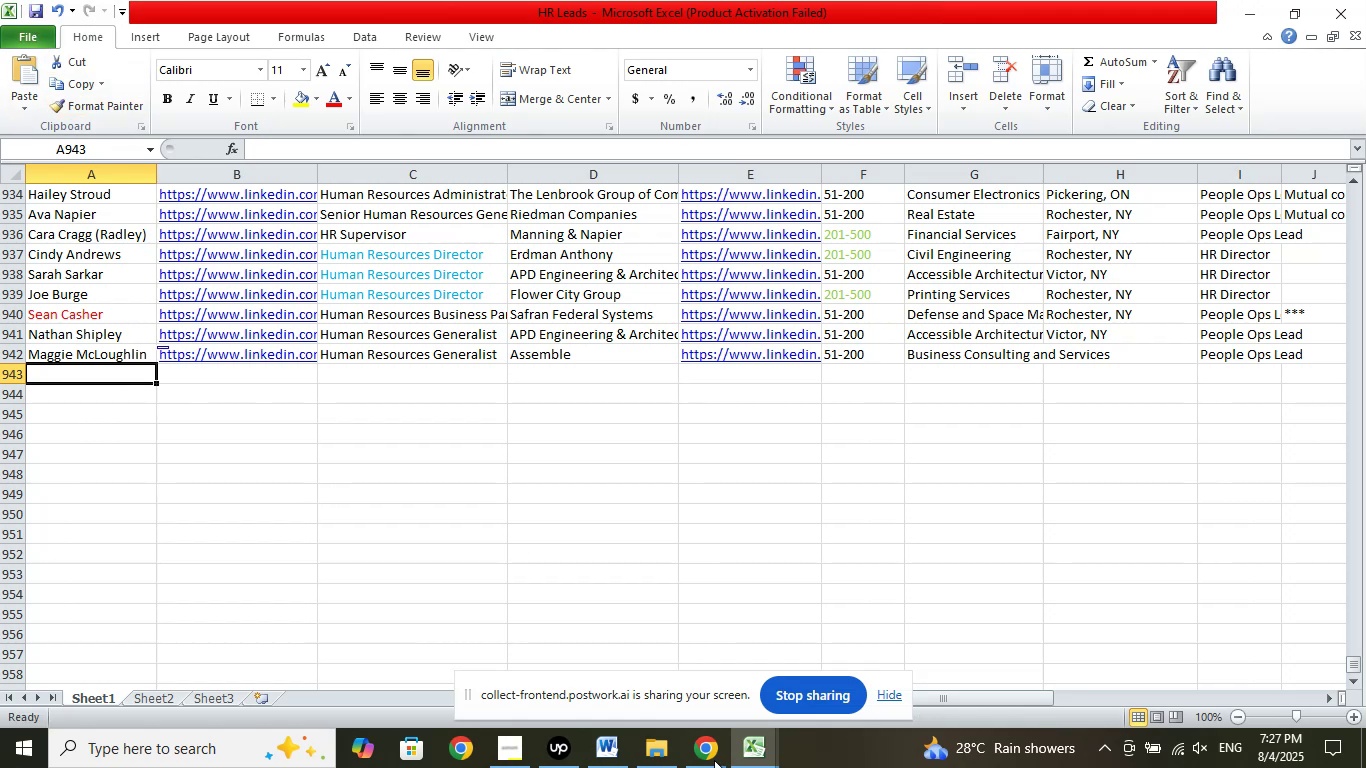 
left_click([714, 760])
 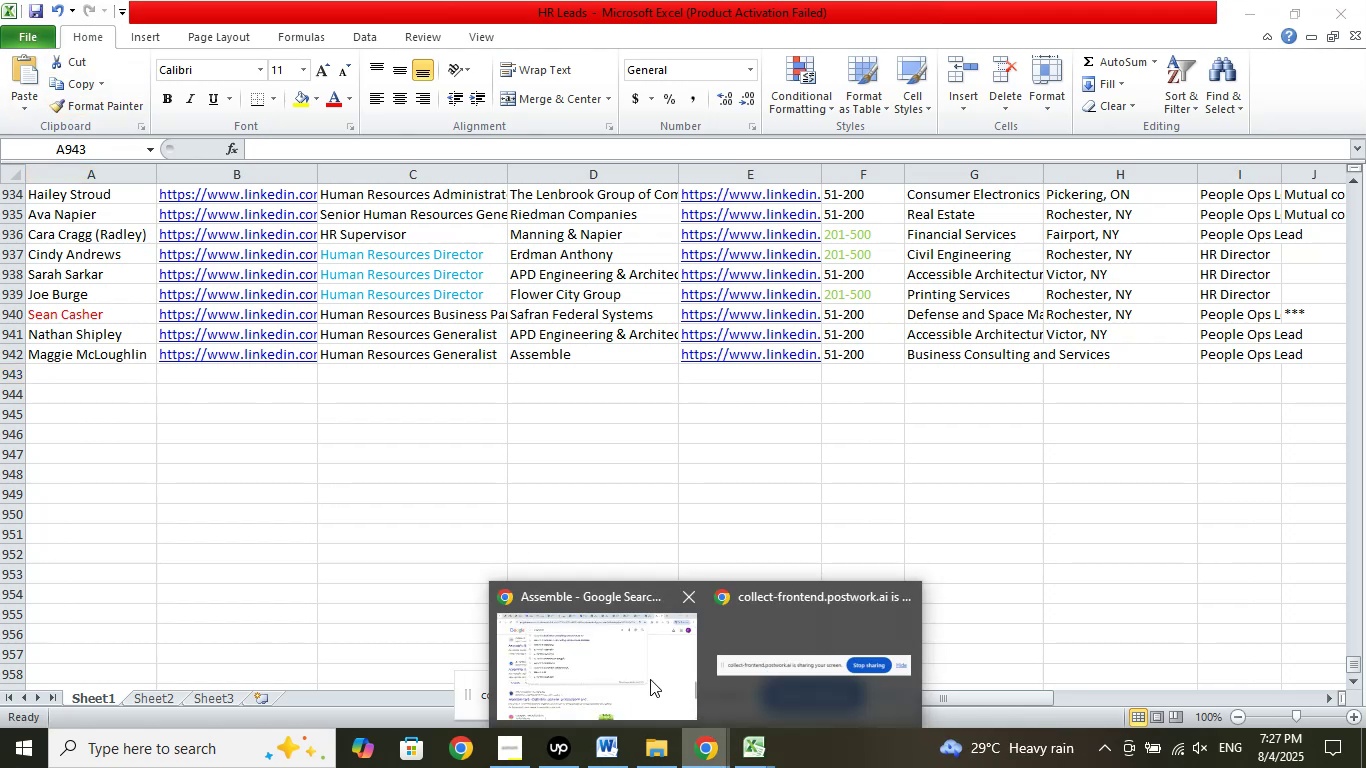 
left_click([637, 665])
 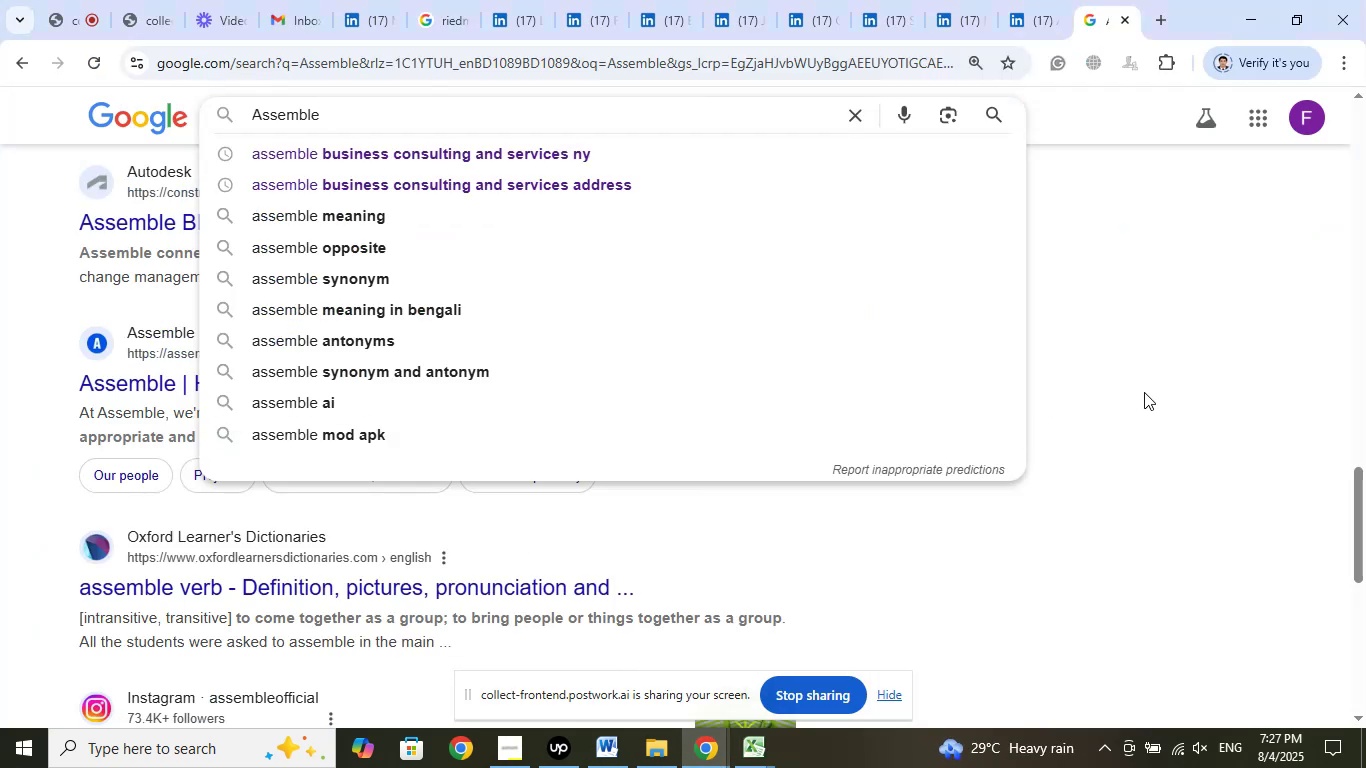 
left_click([1142, 391])
 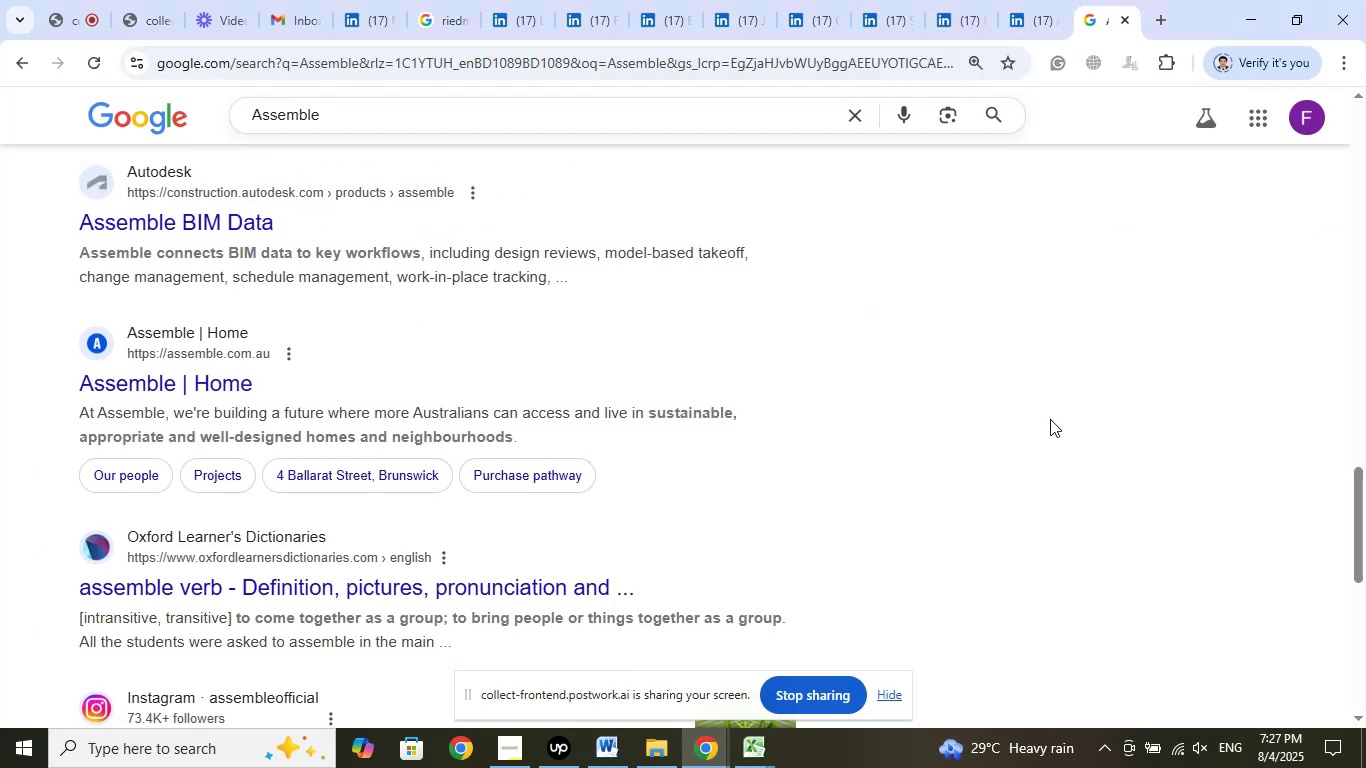 
scroll: coordinate [1050, 419], scroll_direction: down, amount: 3.0
 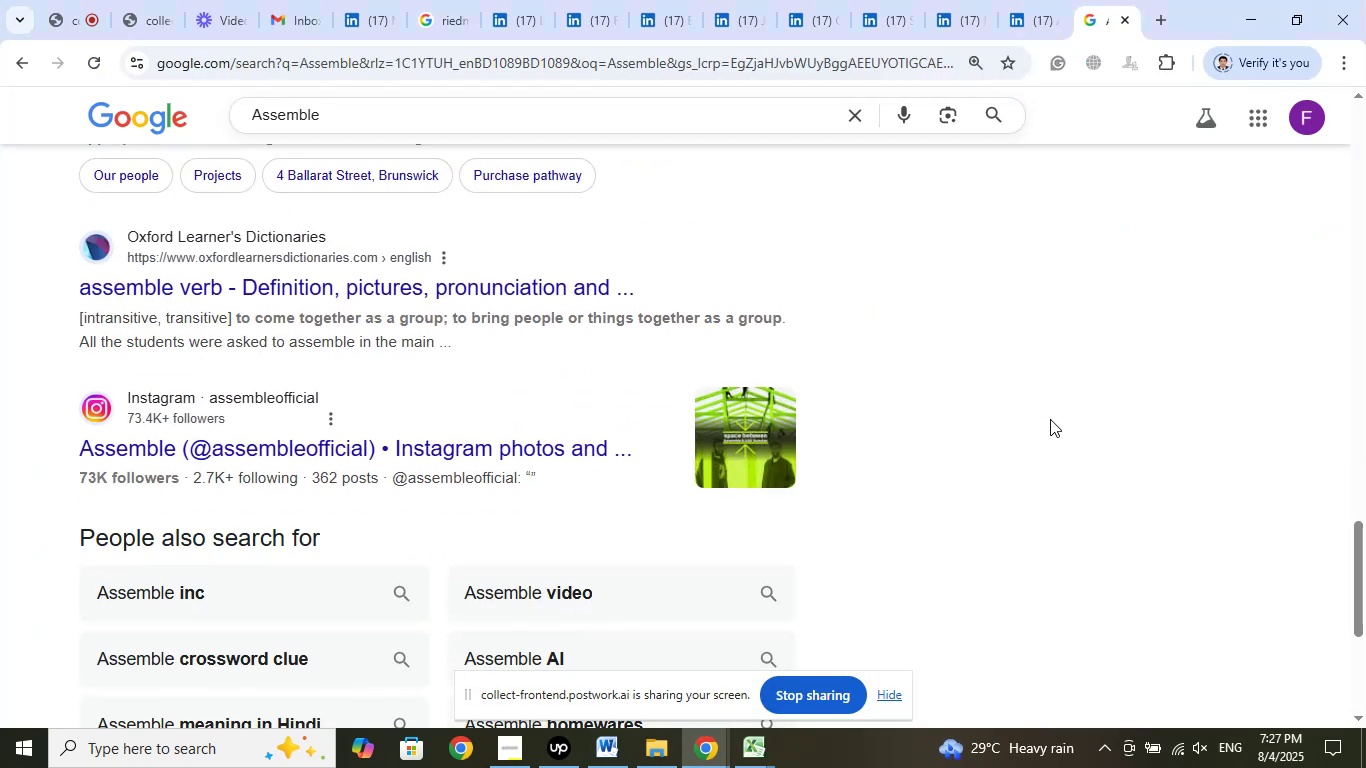 
scroll: coordinate [1050, 419], scroll_direction: up, amount: 3.0
 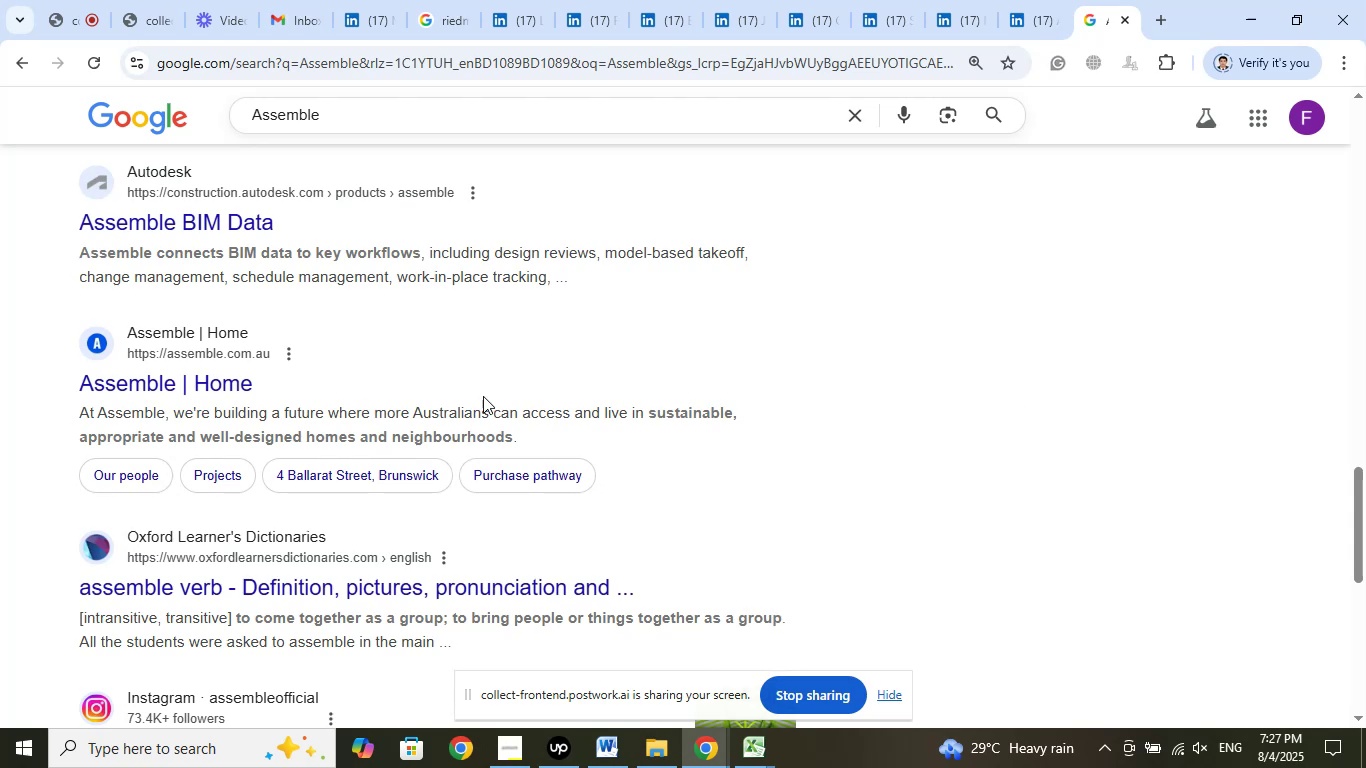 
wait(6.45)
 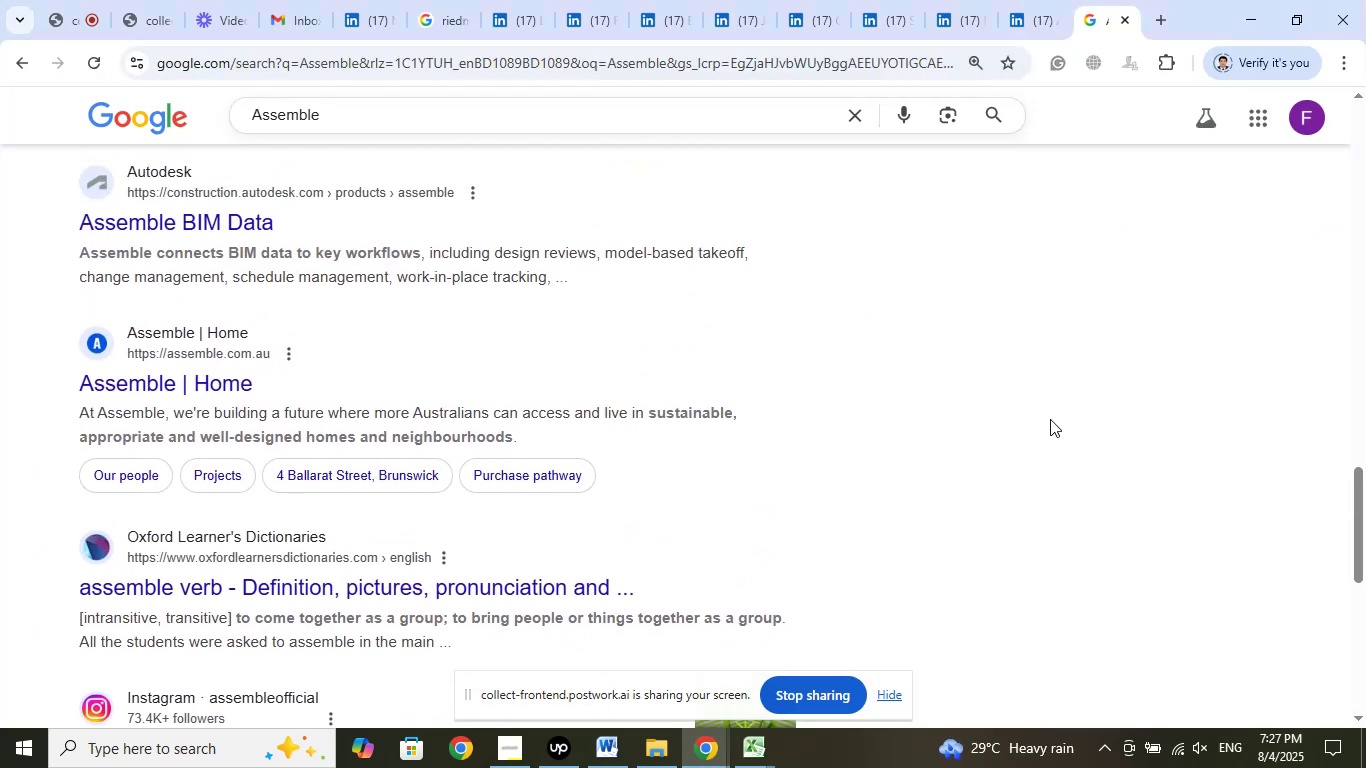 
right_click([201, 377])
 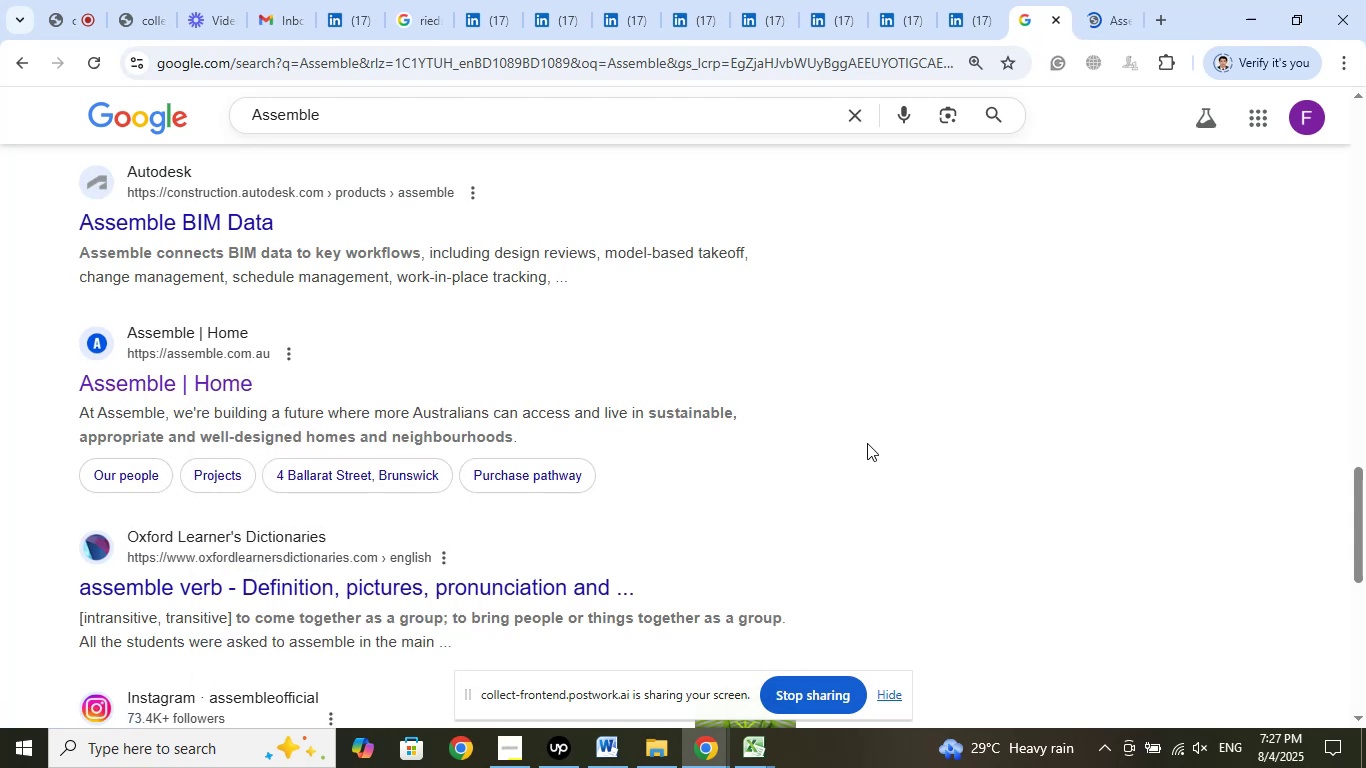 
left_click([1128, 0])
 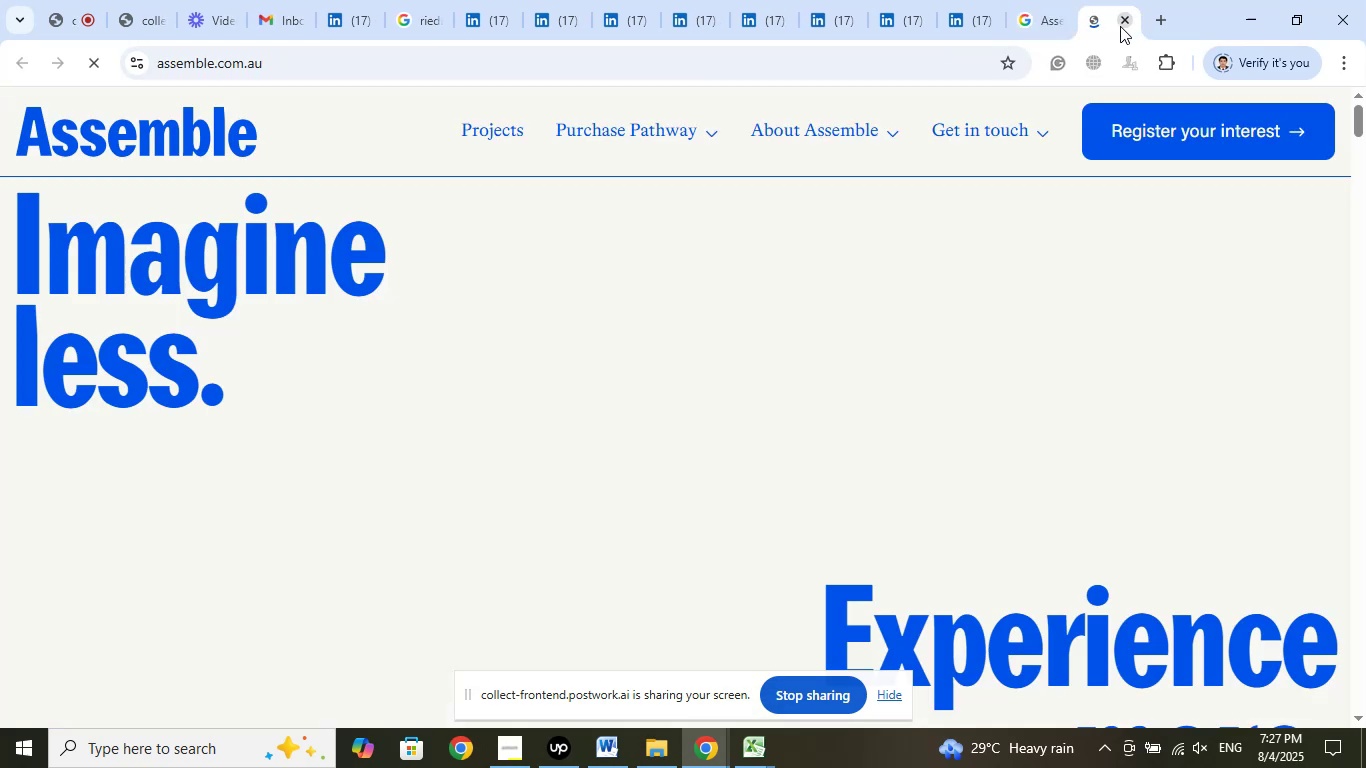 
left_click([1120, 24])
 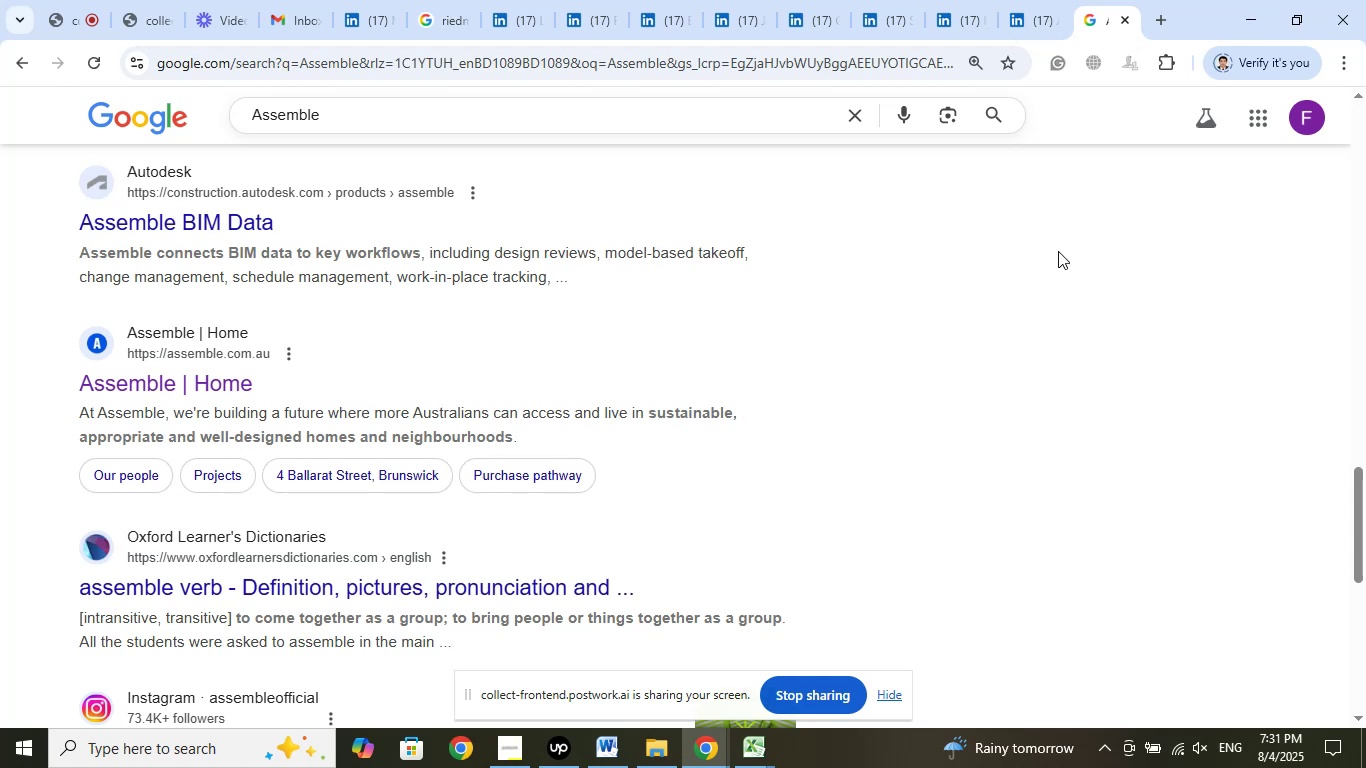 
wait(234.72)
 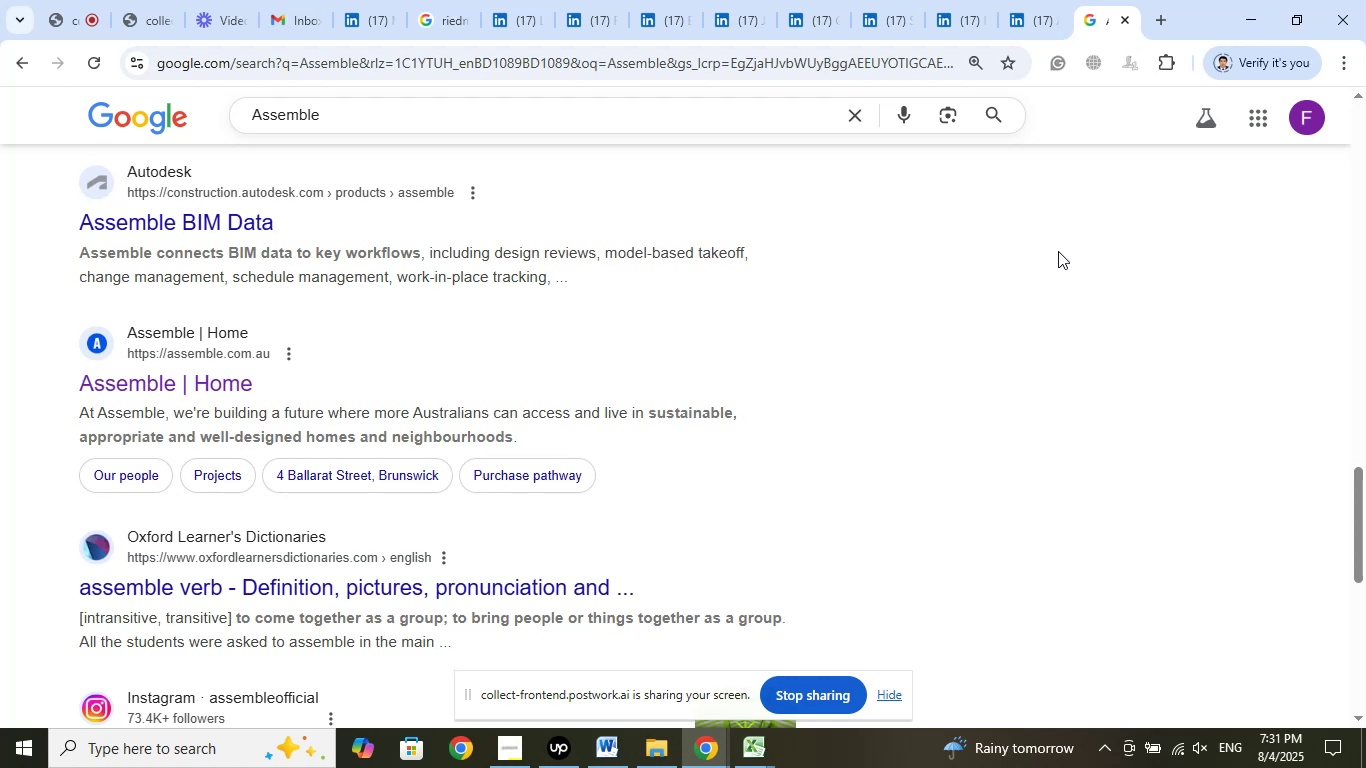 
left_click([978, 330])
 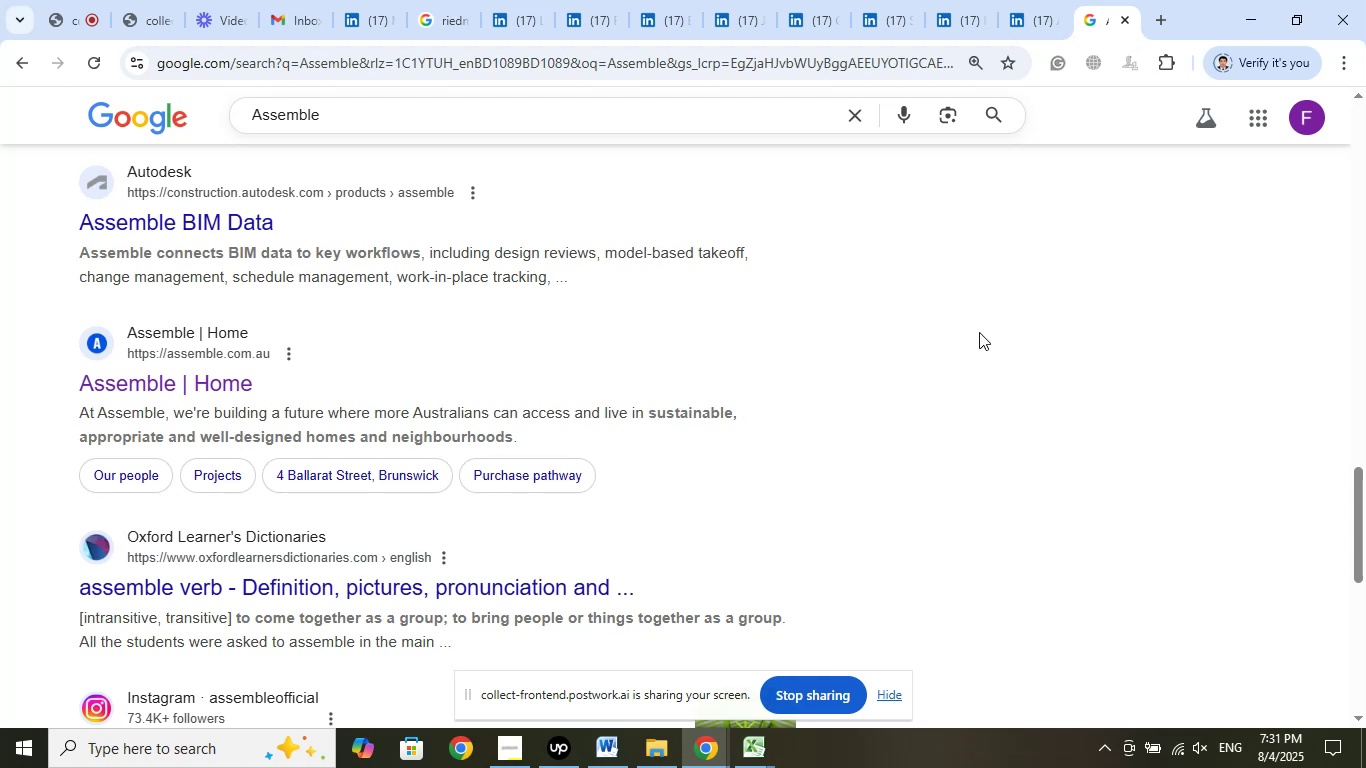 
scroll: coordinate [987, 332], scroll_direction: down, amount: 1.0
 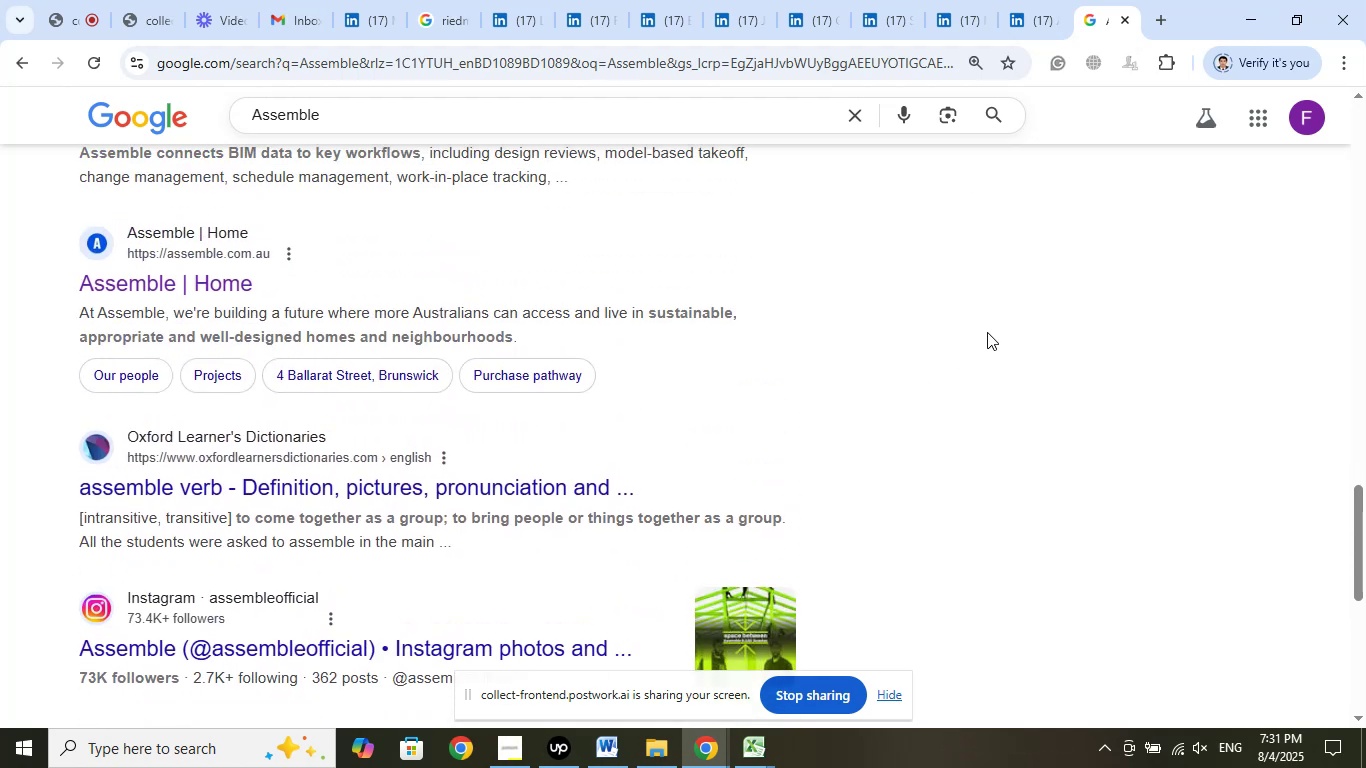 
left_click([987, 332])
 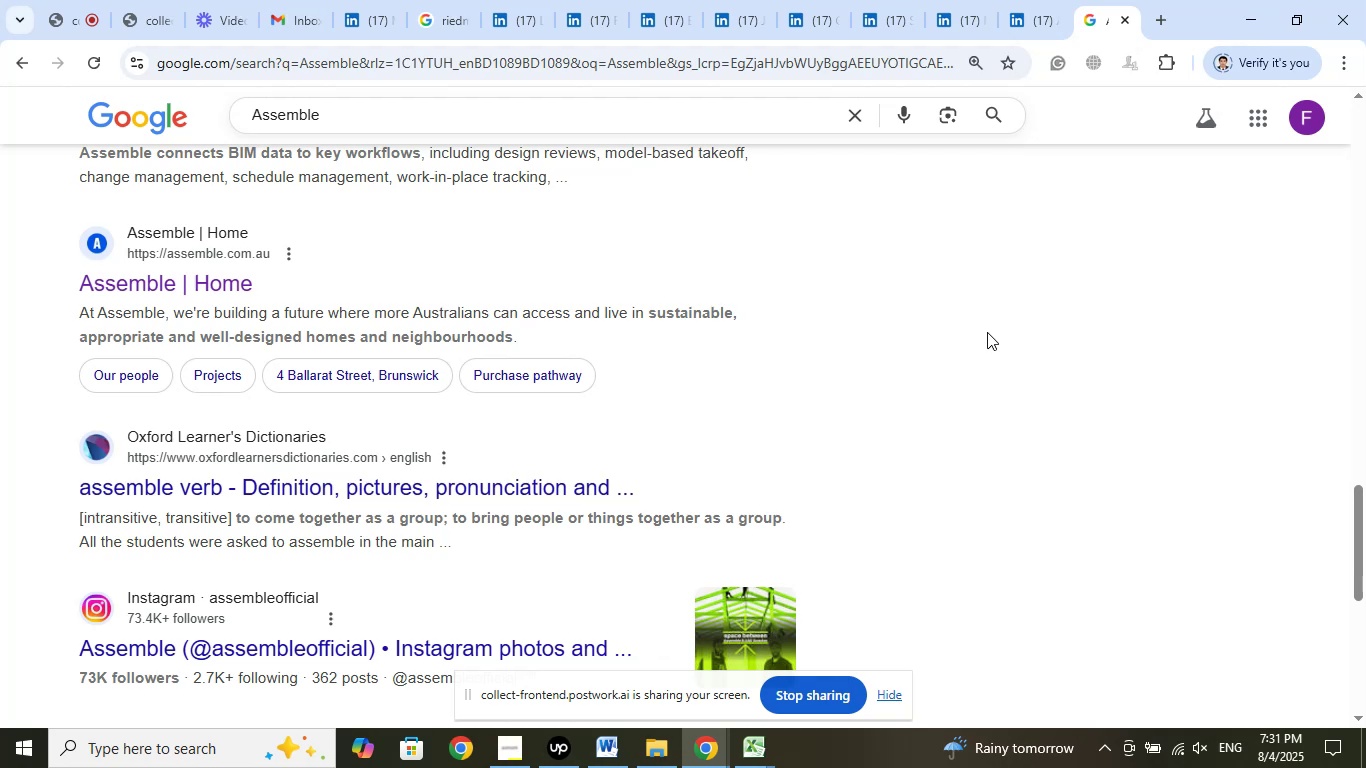 
wait(21.02)
 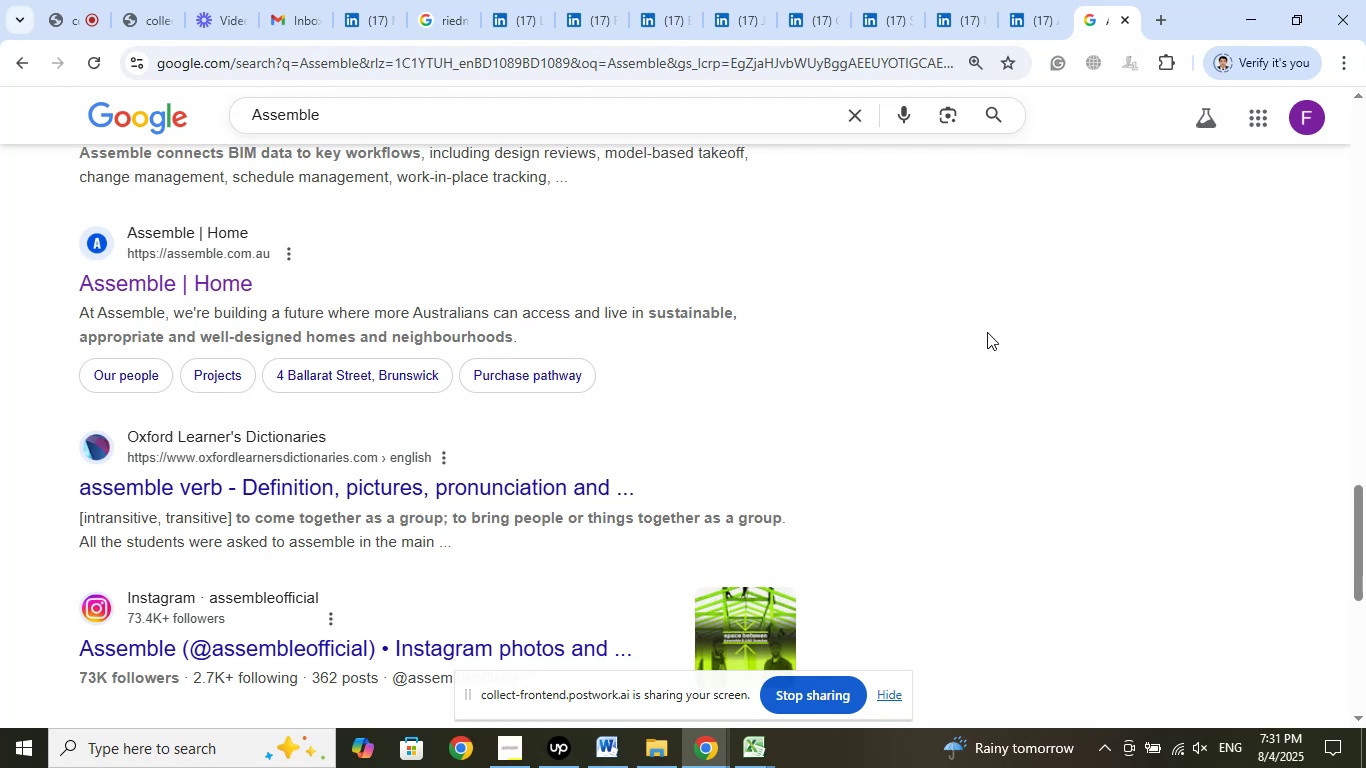 
left_click([999, 367])
 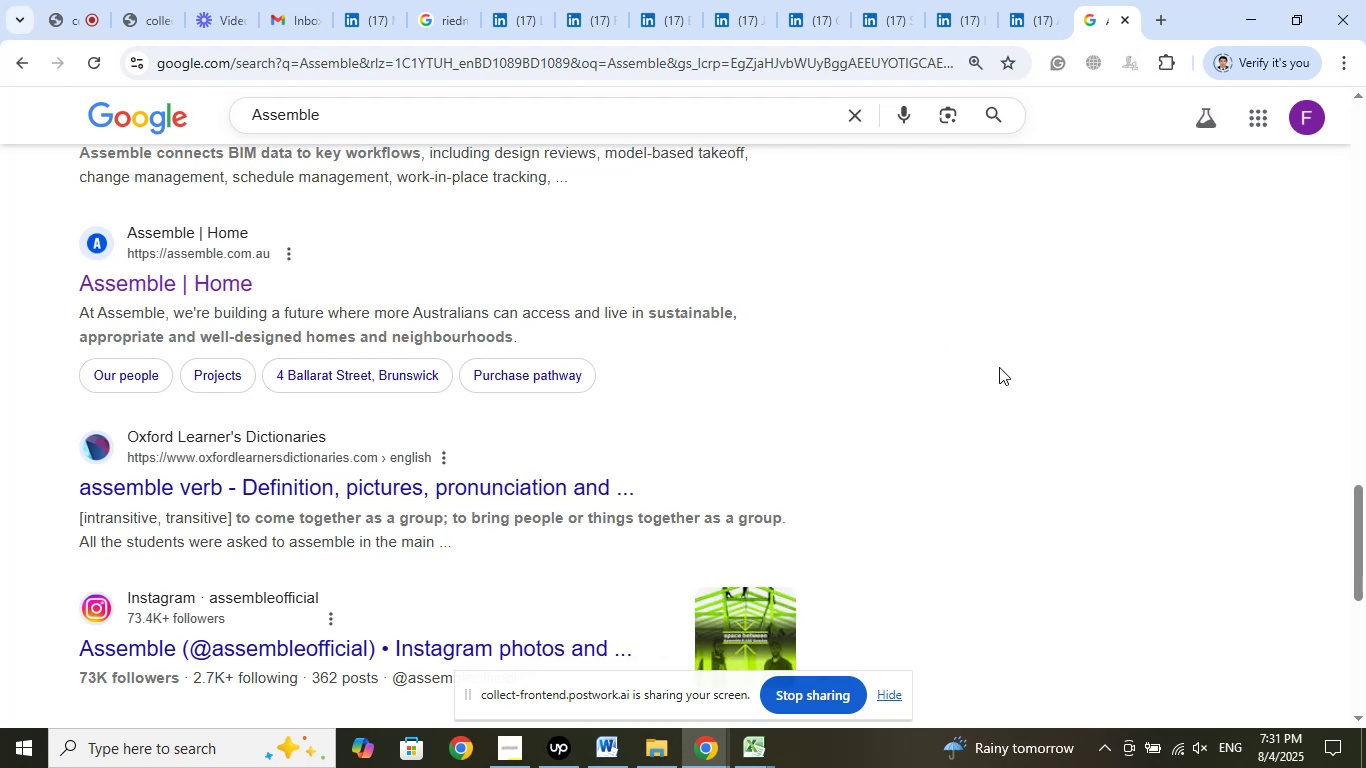 
scroll: coordinate [999, 367], scroll_direction: down, amount: 2.0
 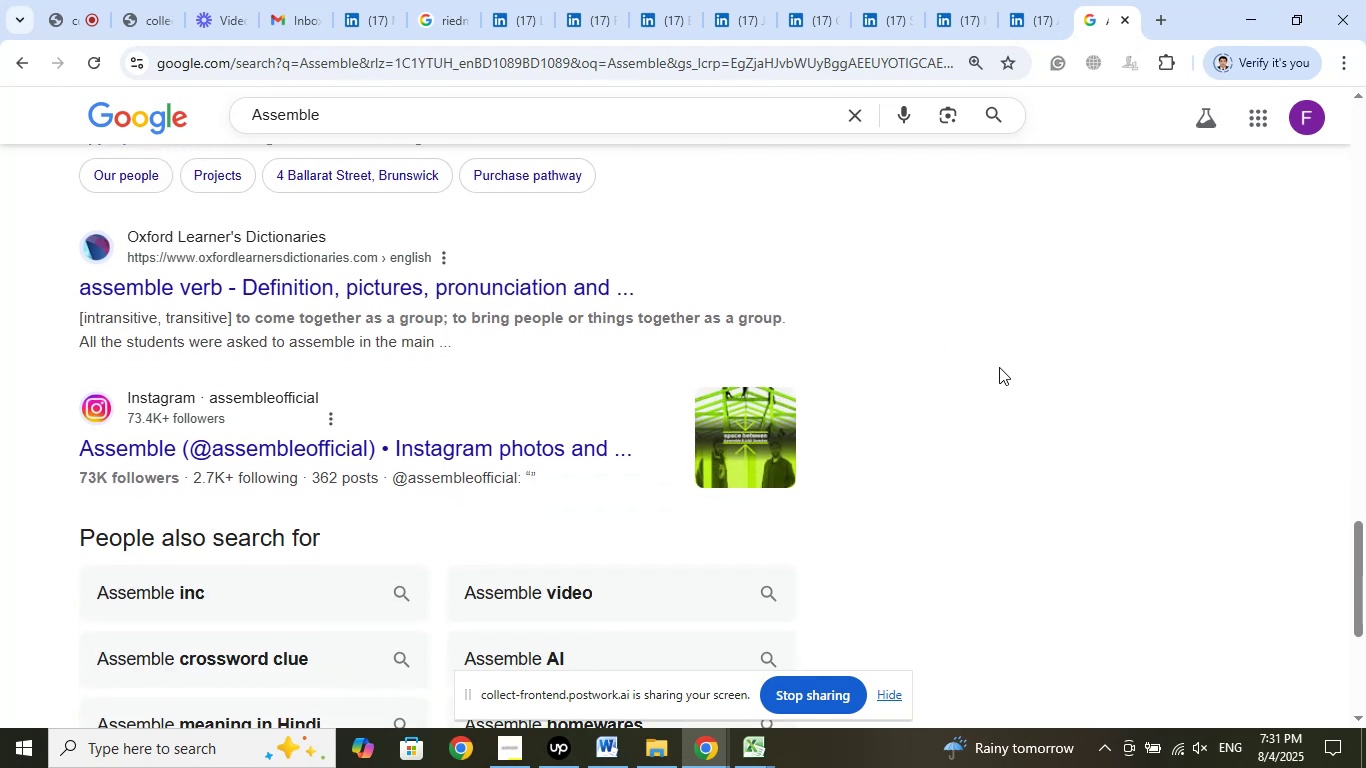 
scroll: coordinate [999, 367], scroll_direction: up, amount: 3.0
 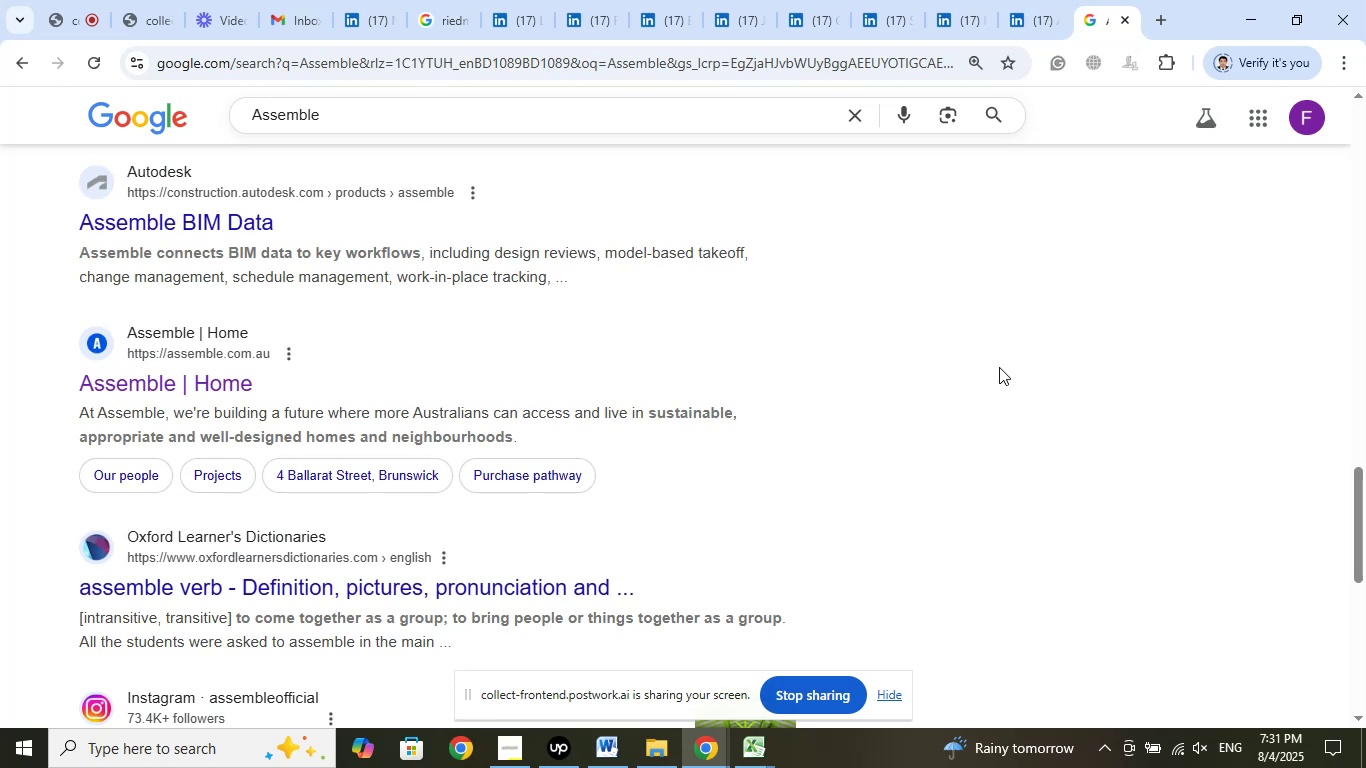 
scroll: coordinate [999, 367], scroll_direction: down, amount: 1.0
 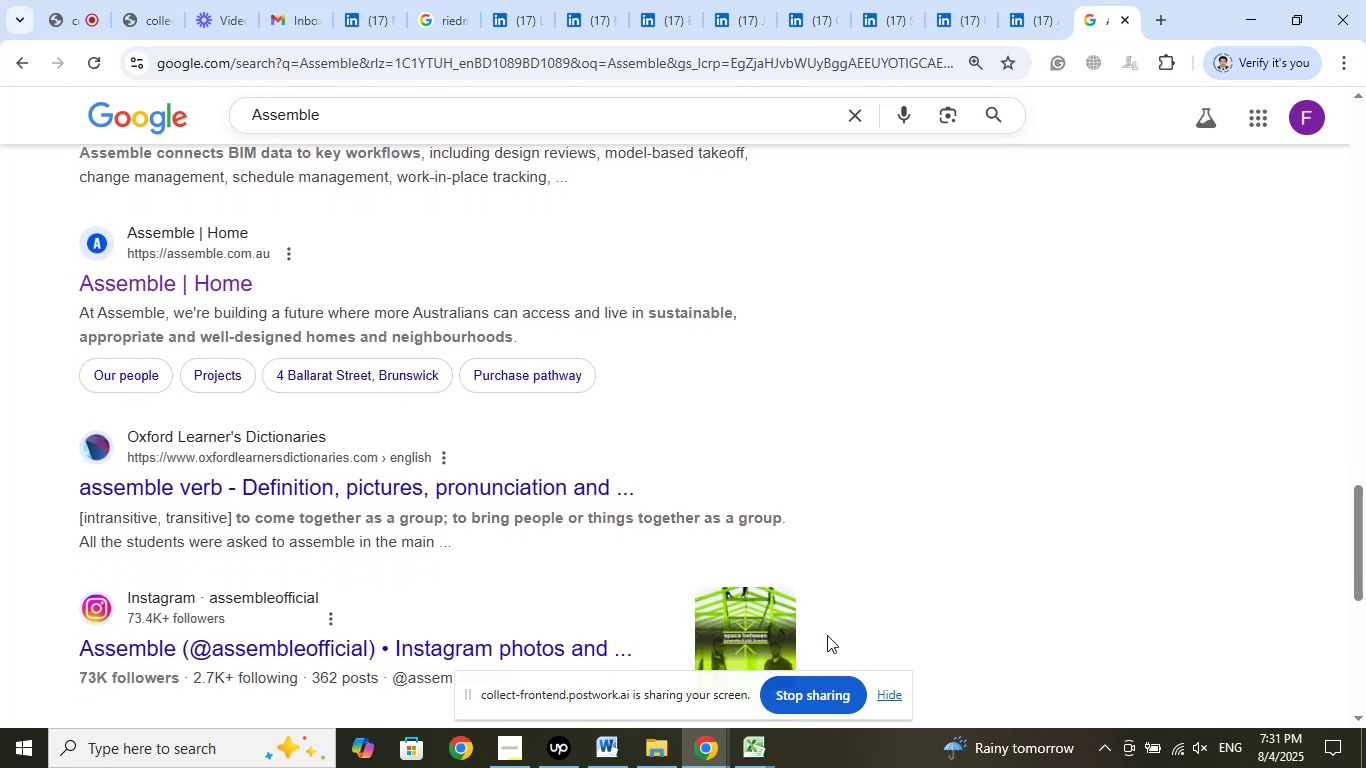 
left_click([744, 764])
 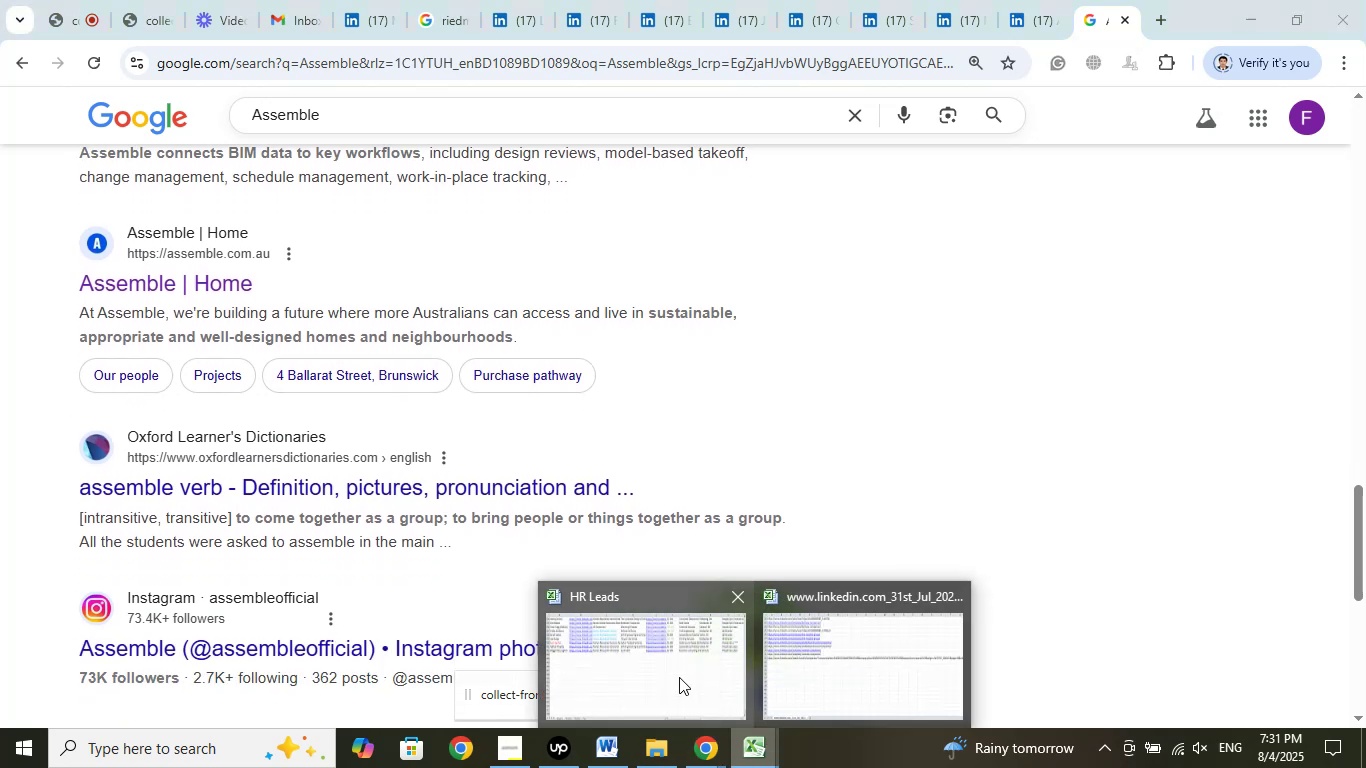 
left_click([678, 677])
 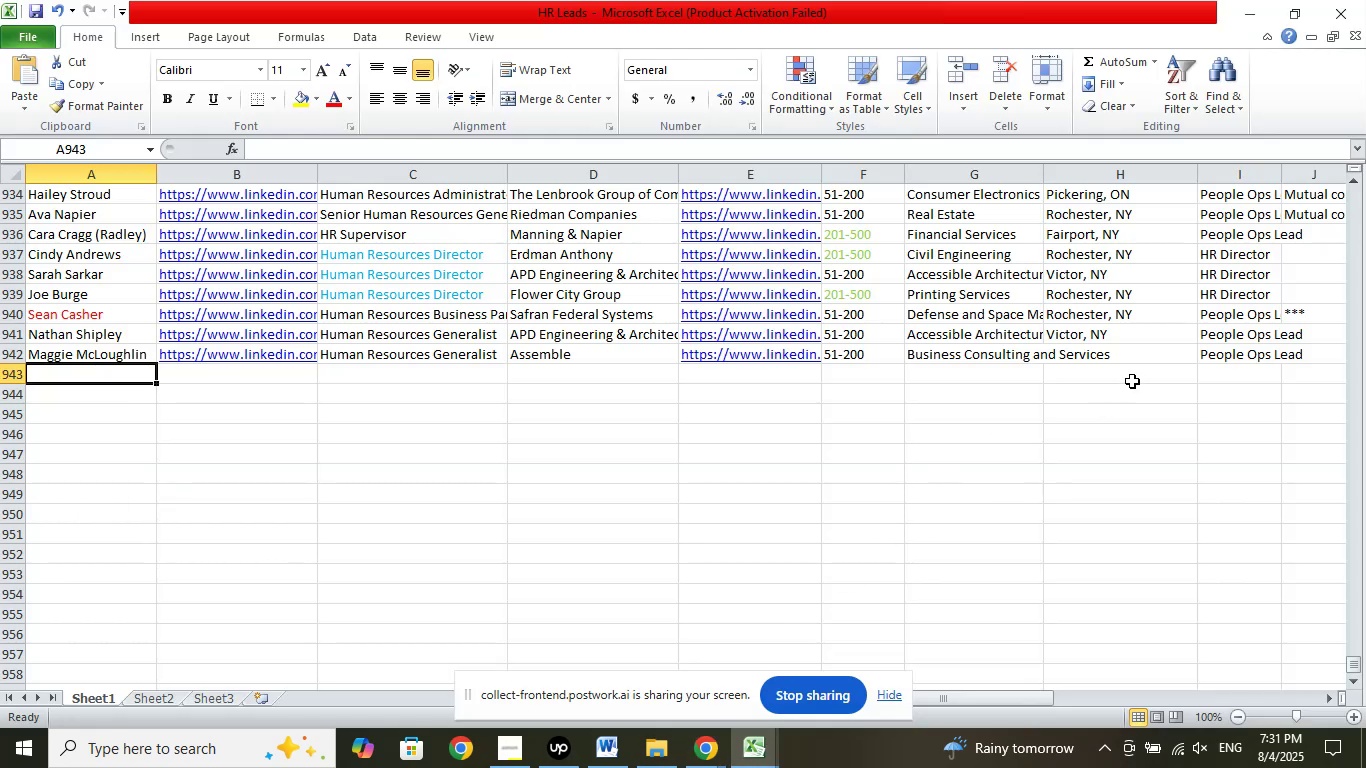 
left_click([1147, 356])
 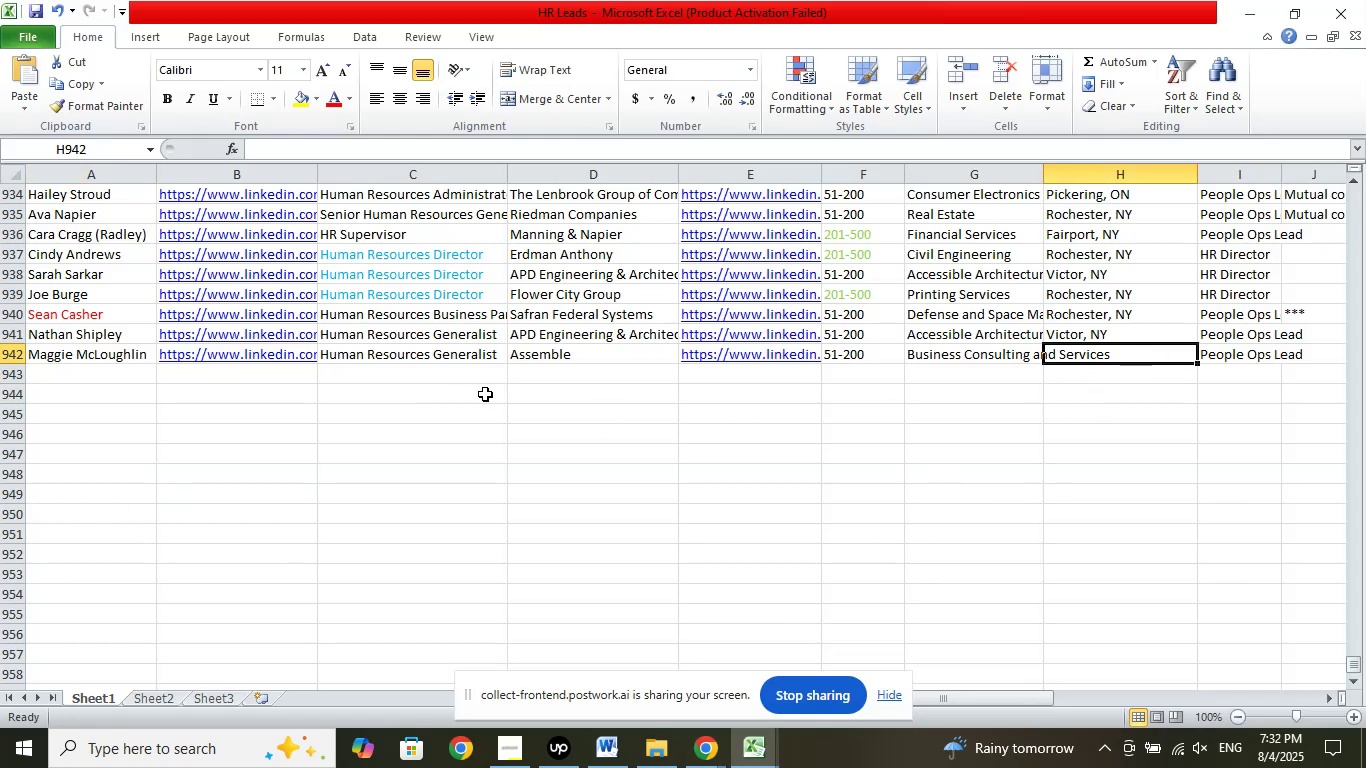 
left_click([69, 314])
 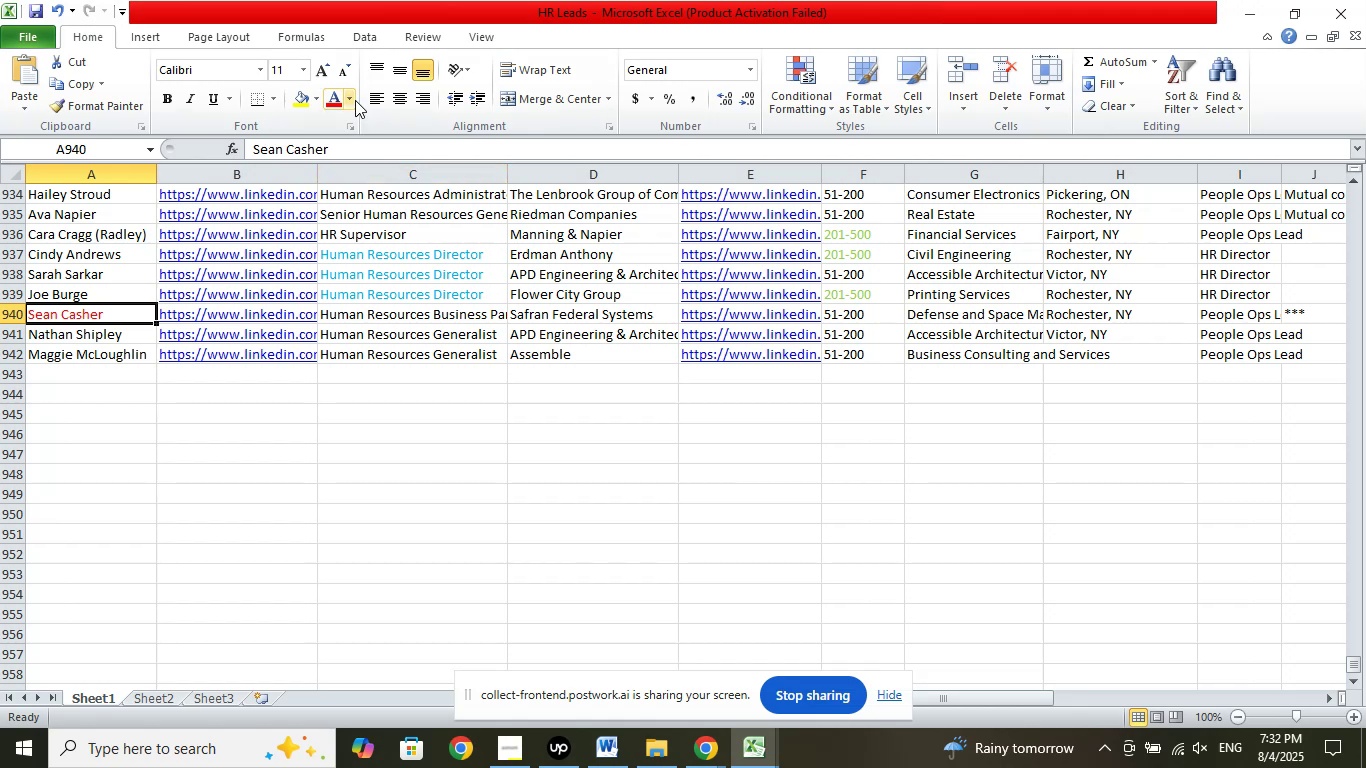 
left_click([354, 97])
 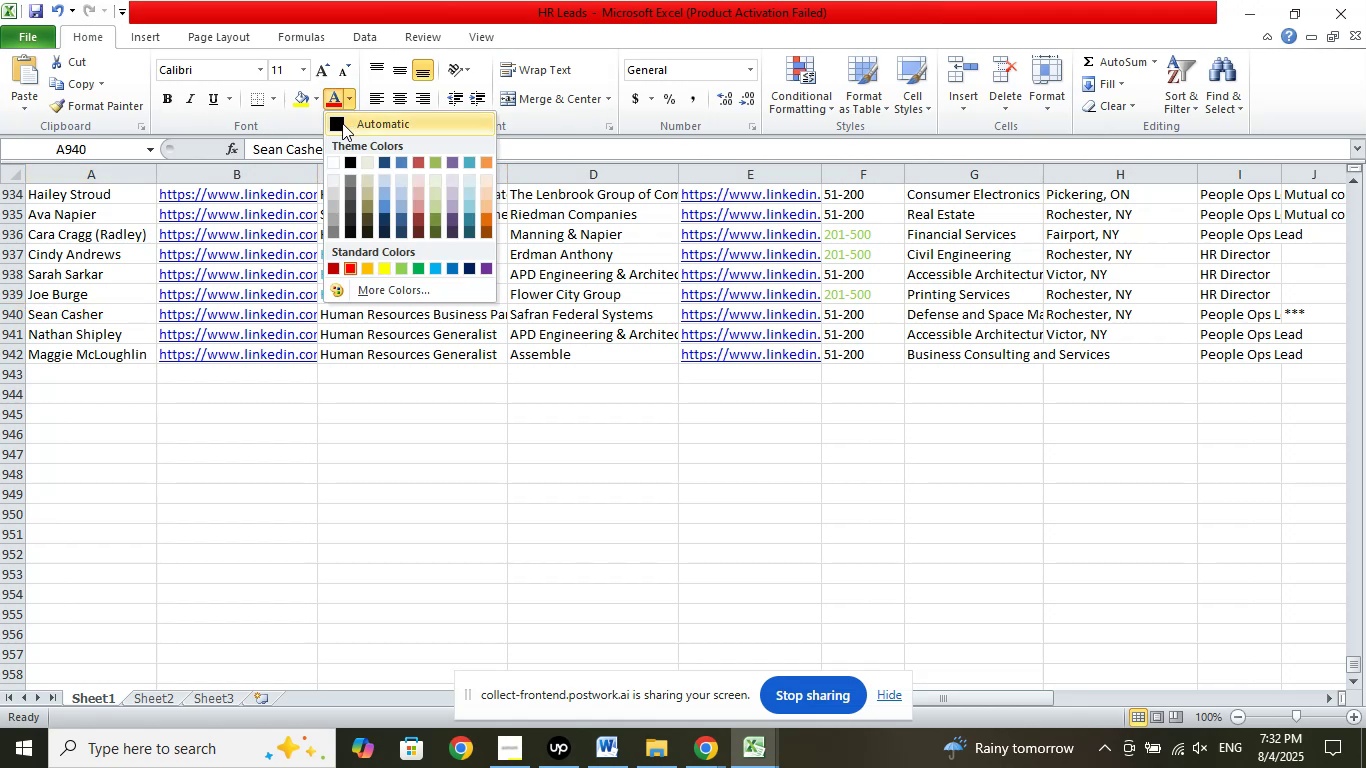 
left_click([338, 125])
 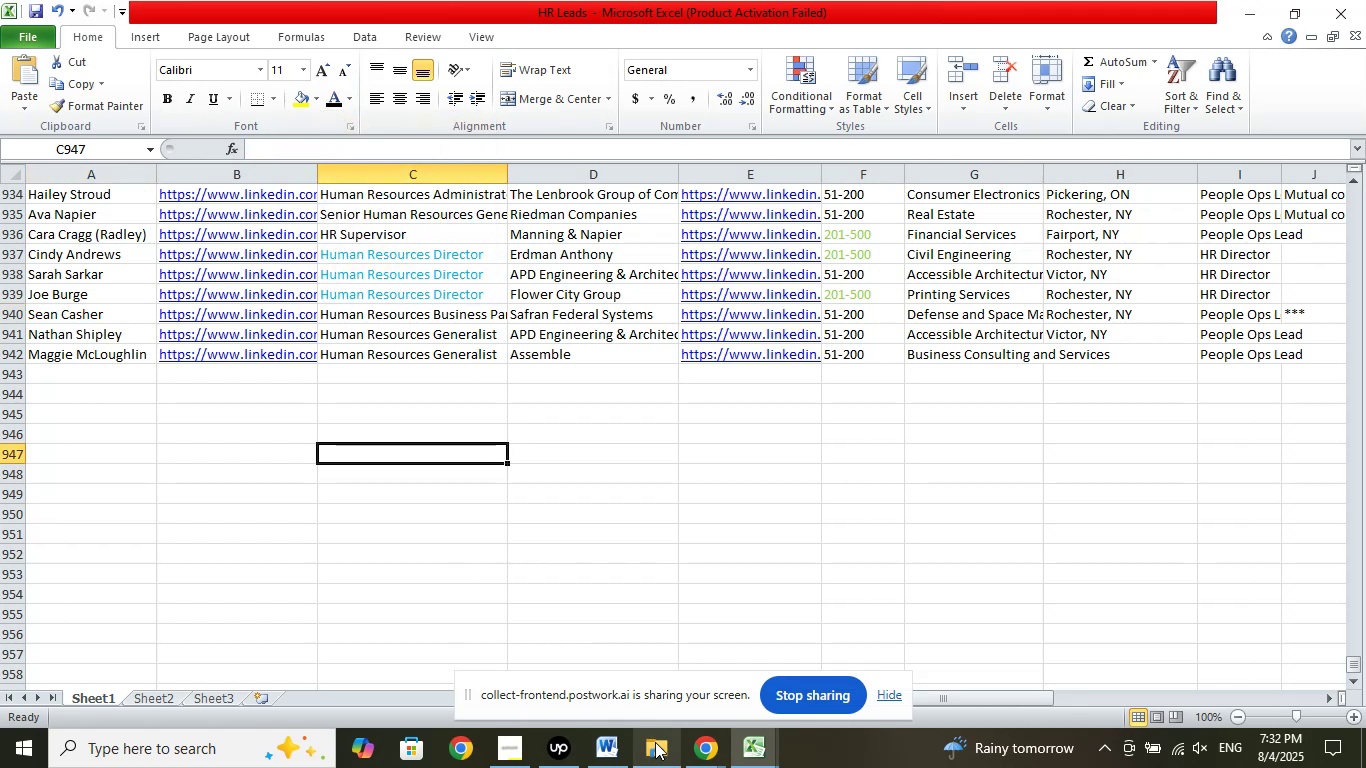 
left_click([707, 751])
 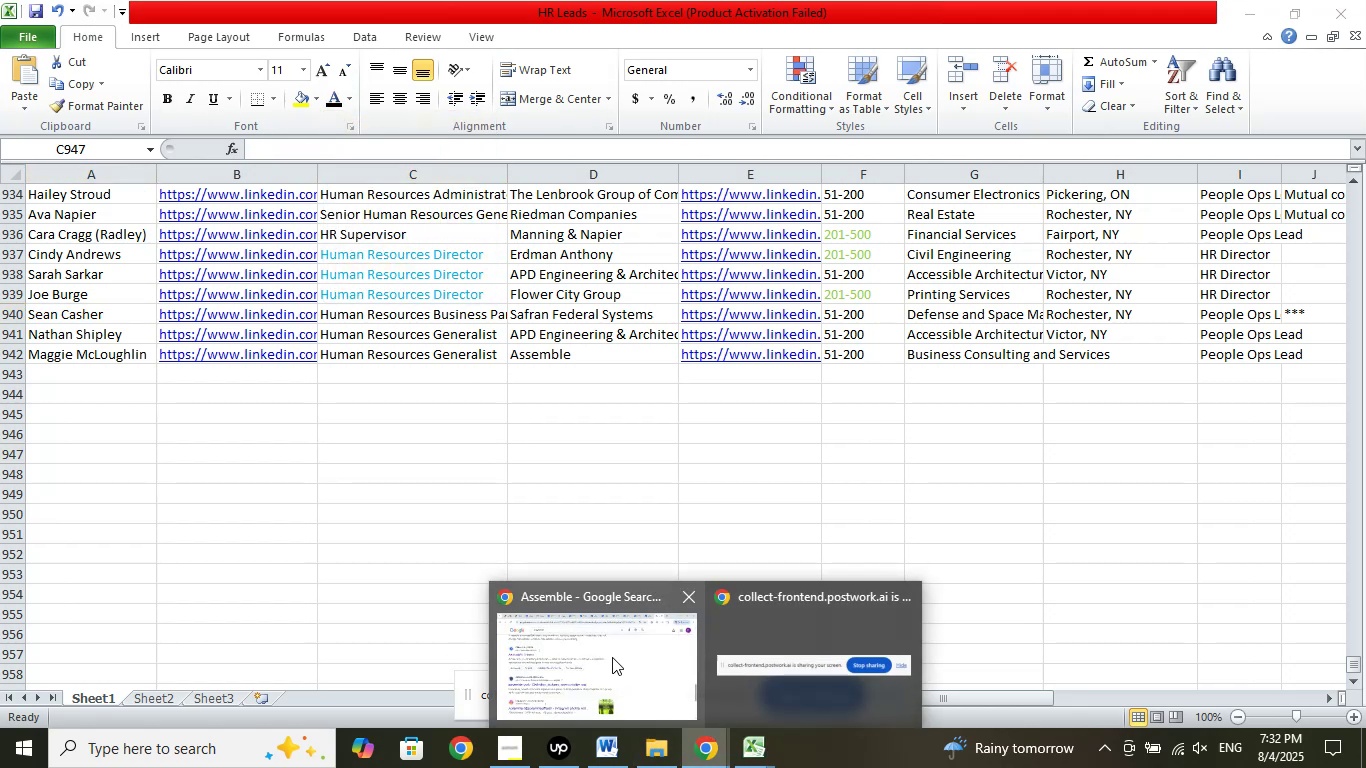 
left_click([597, 649])
 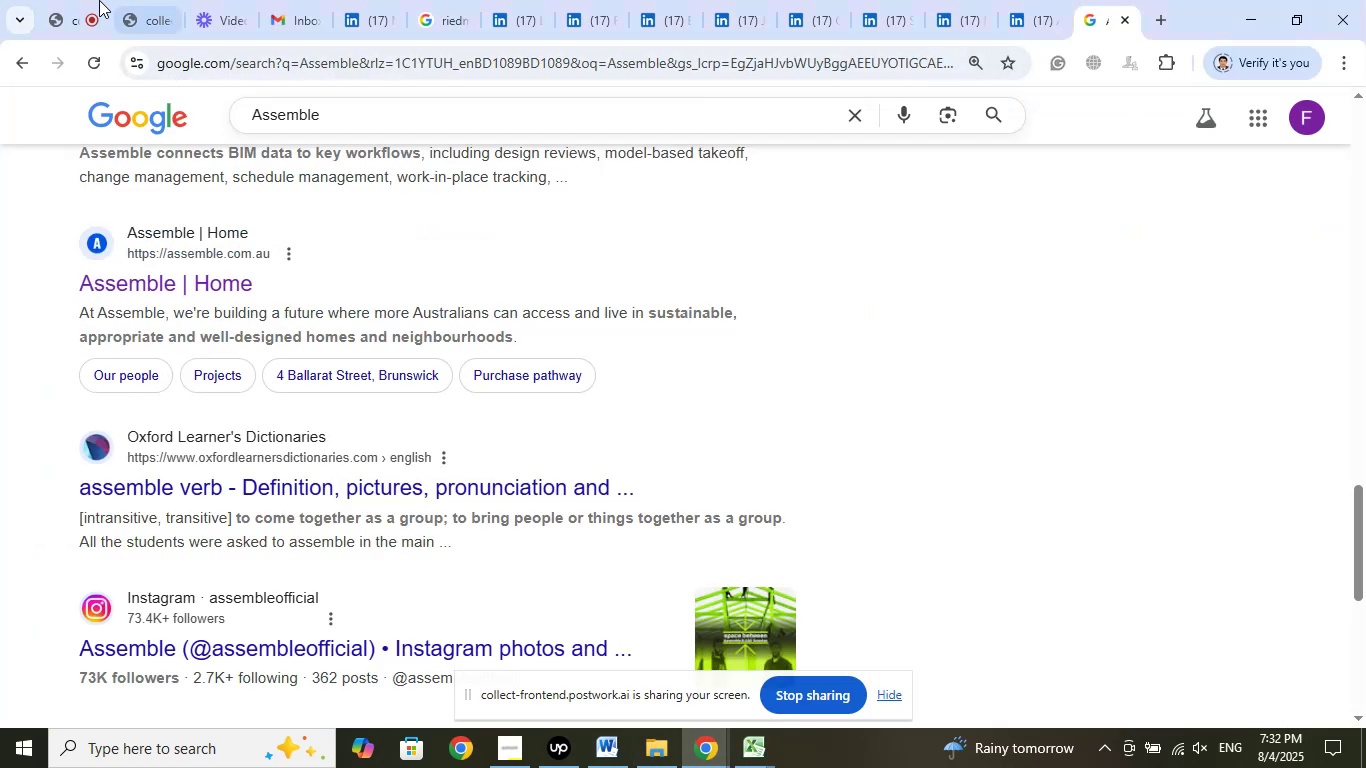 
left_click([95, 0])
 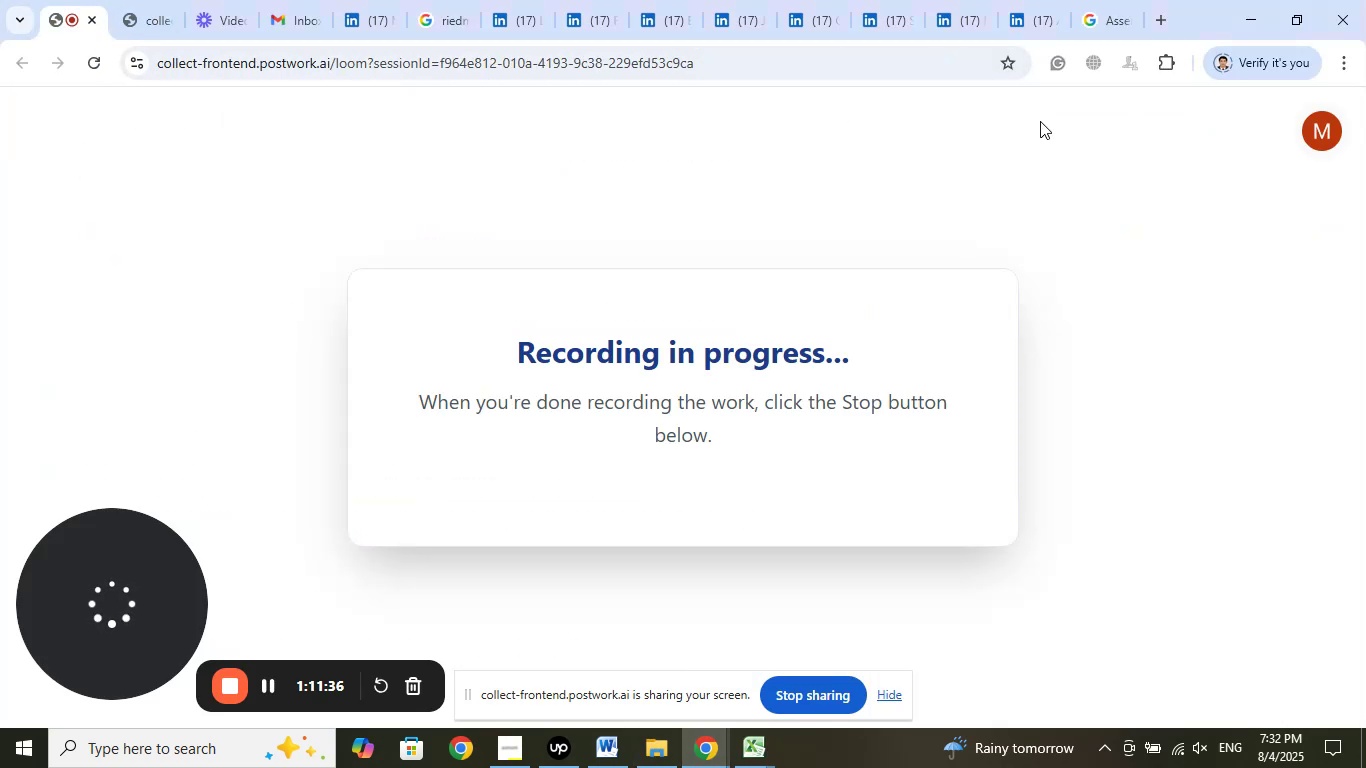 
left_click([1096, 6])
 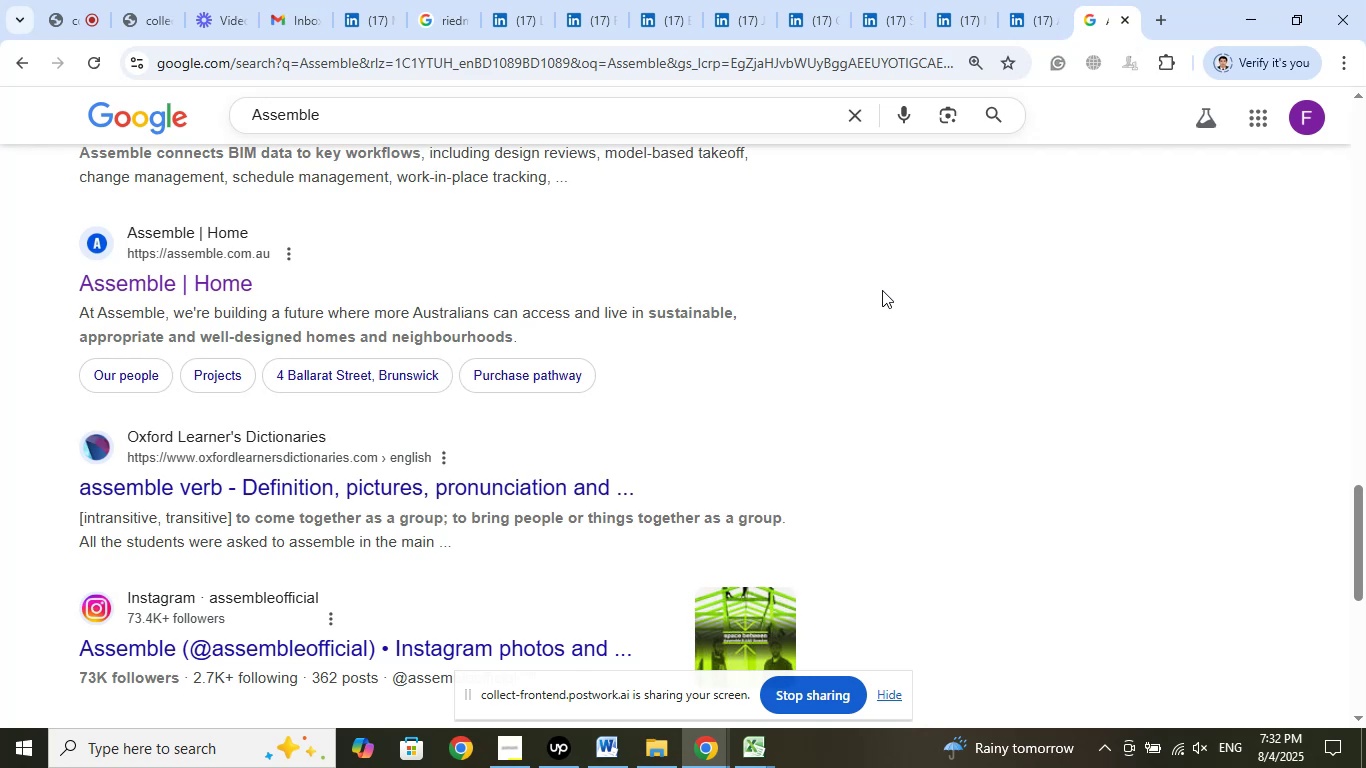 
wait(10.86)
 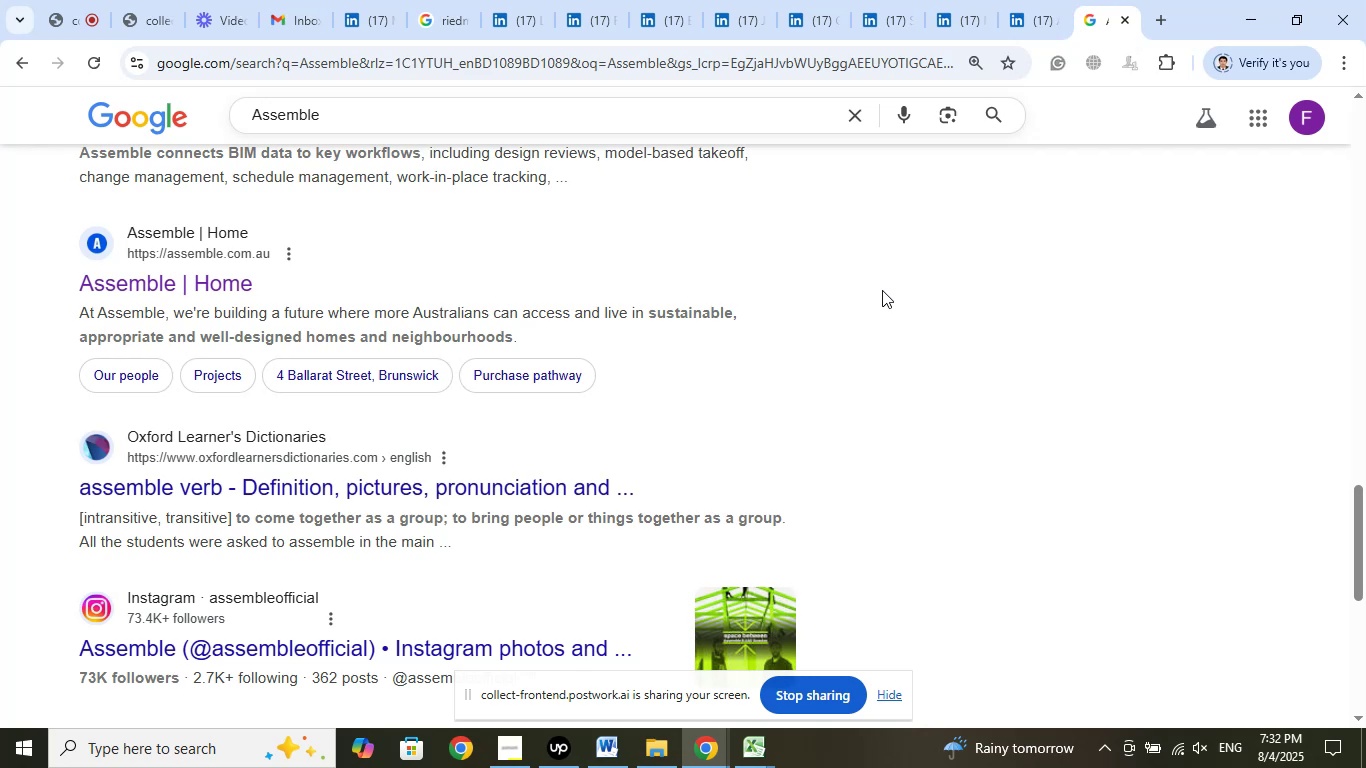 
left_click([355, 112])
 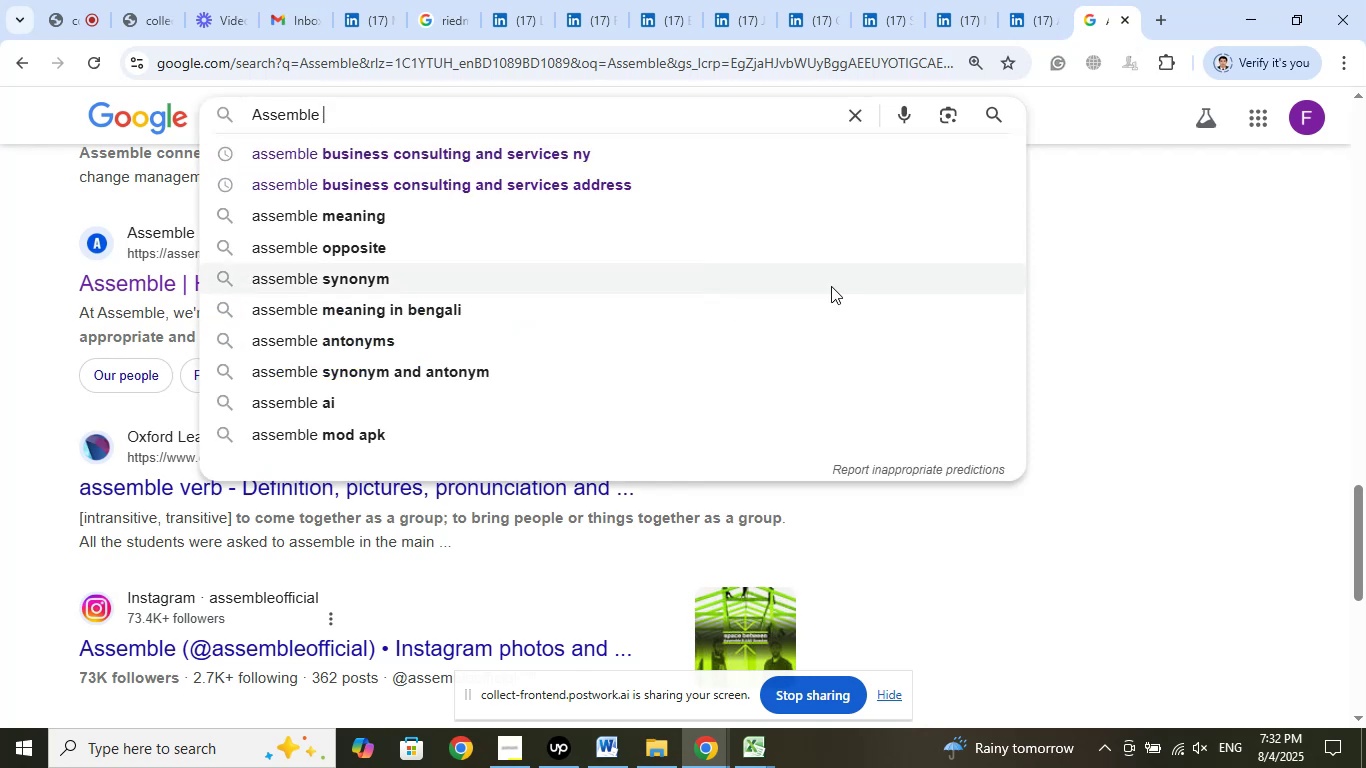 
type(ADDRESS)
 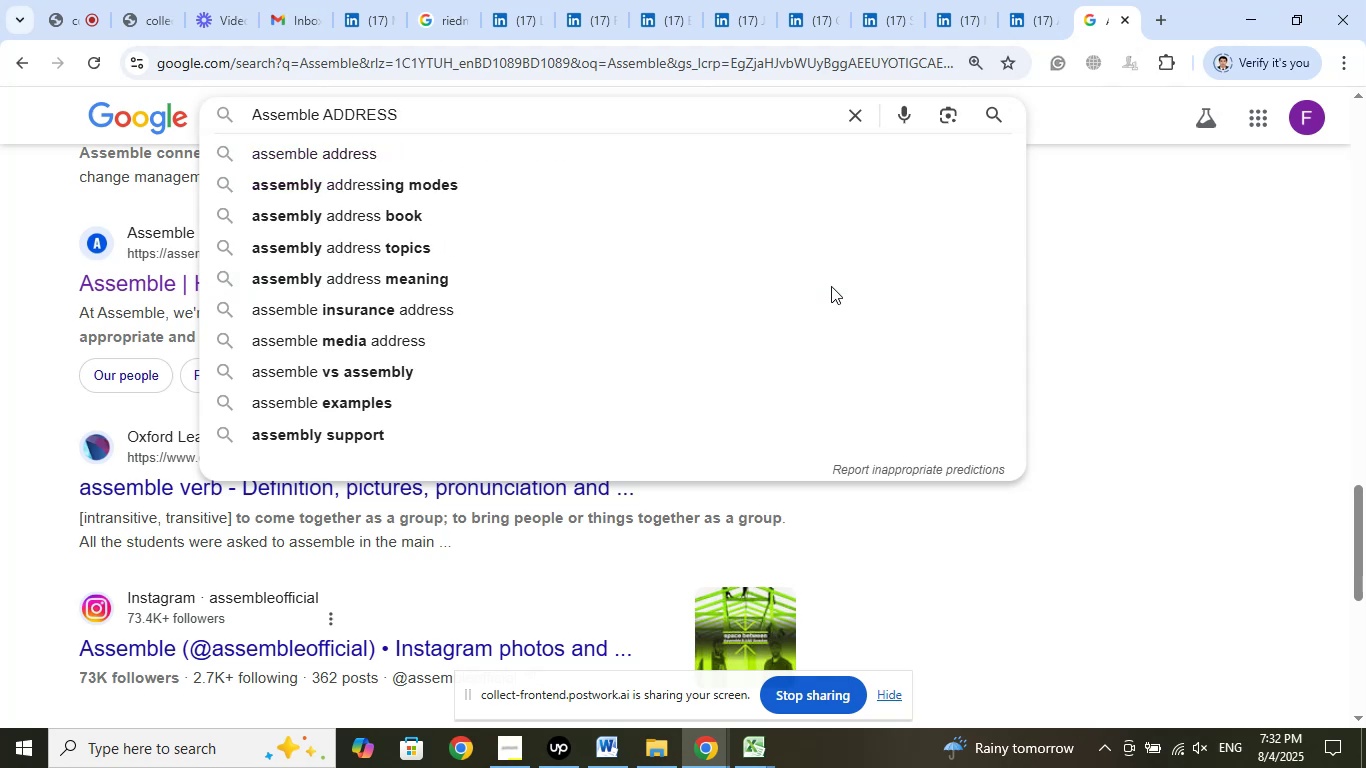 
key(Enter)
 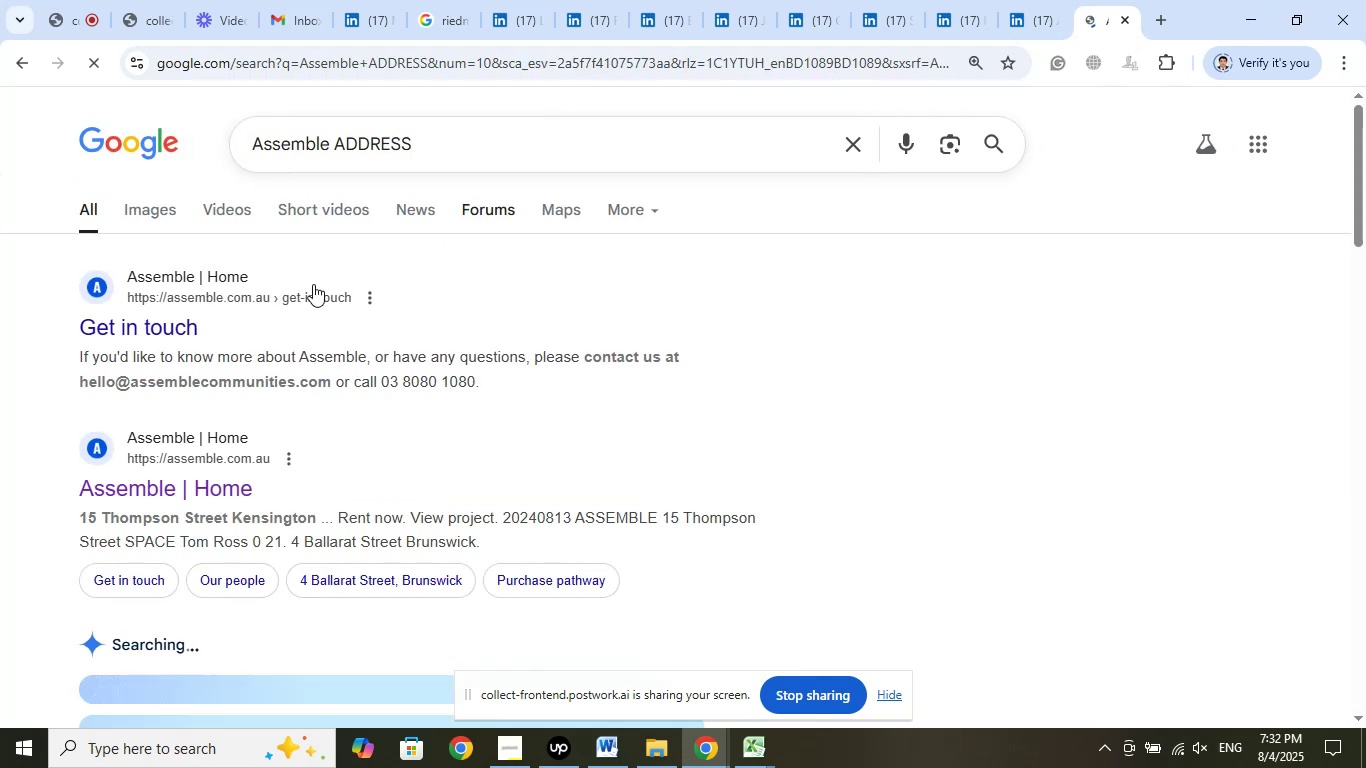 
scroll: coordinate [11, 293], scroll_direction: down, amount: 2.0
 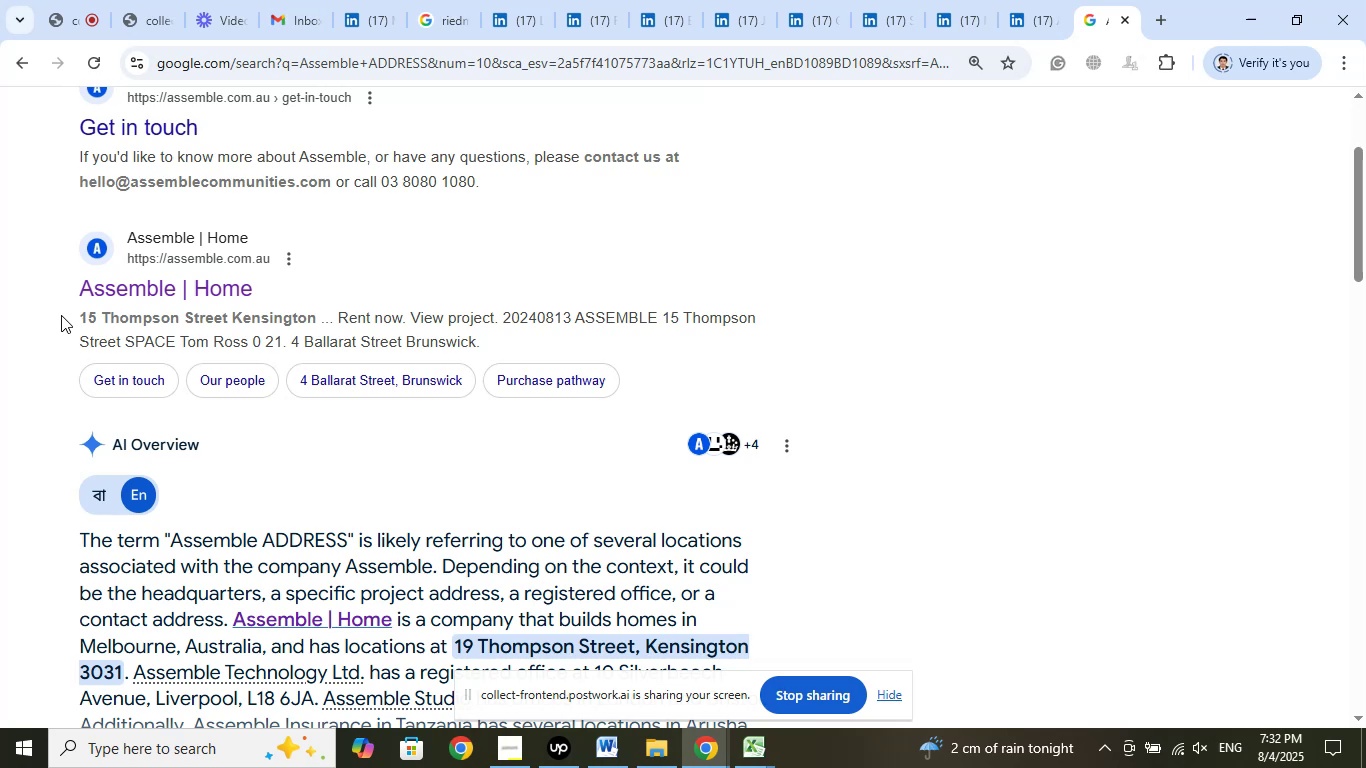 
wait(6.07)
 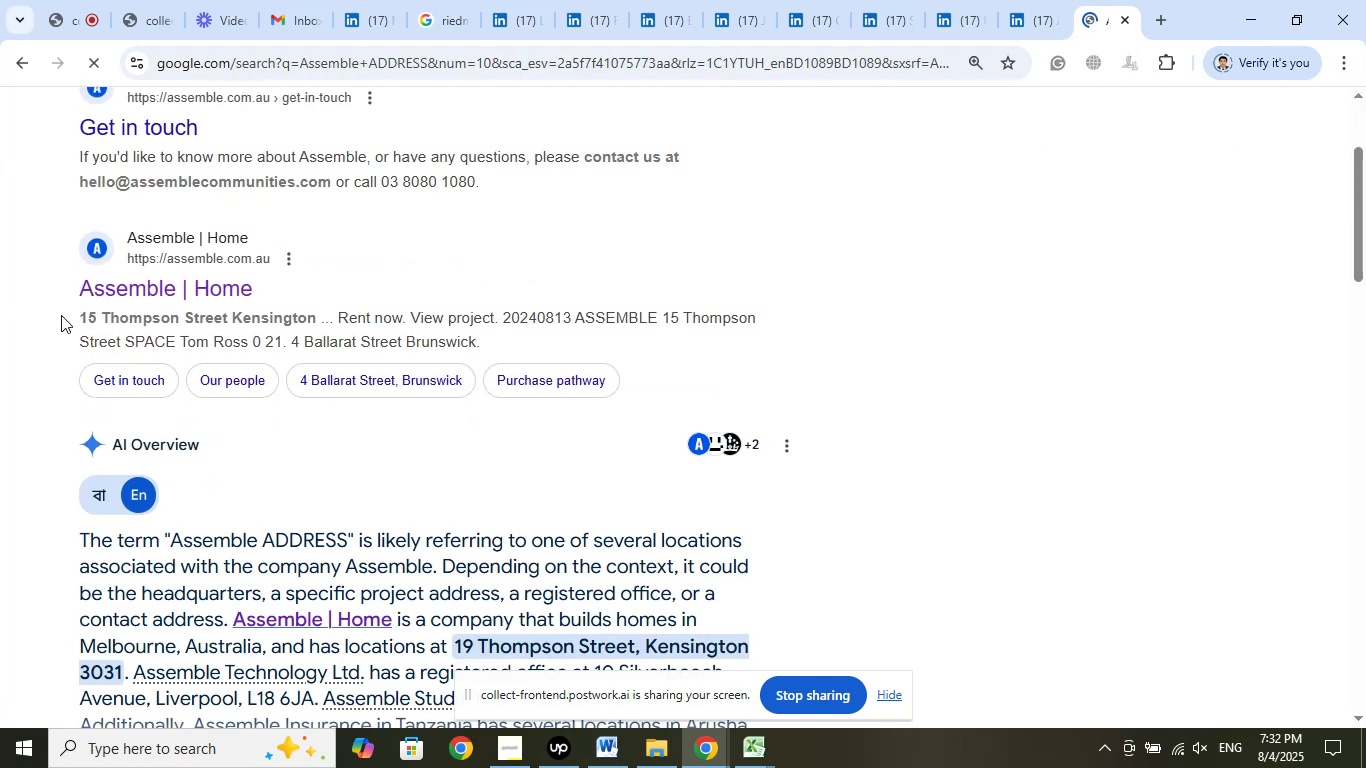 
scroll: coordinate [67, 323], scroll_direction: down, amount: 7.0
 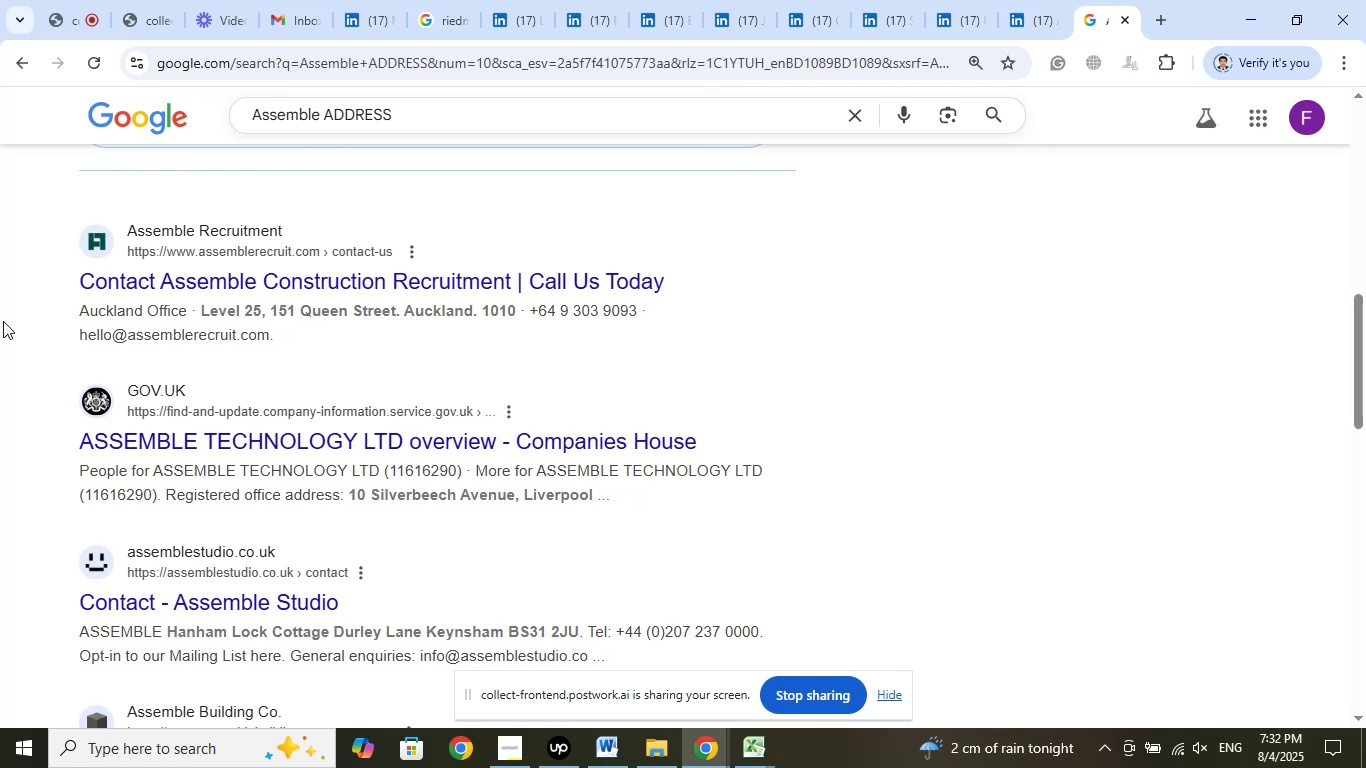 
wait(5.47)
 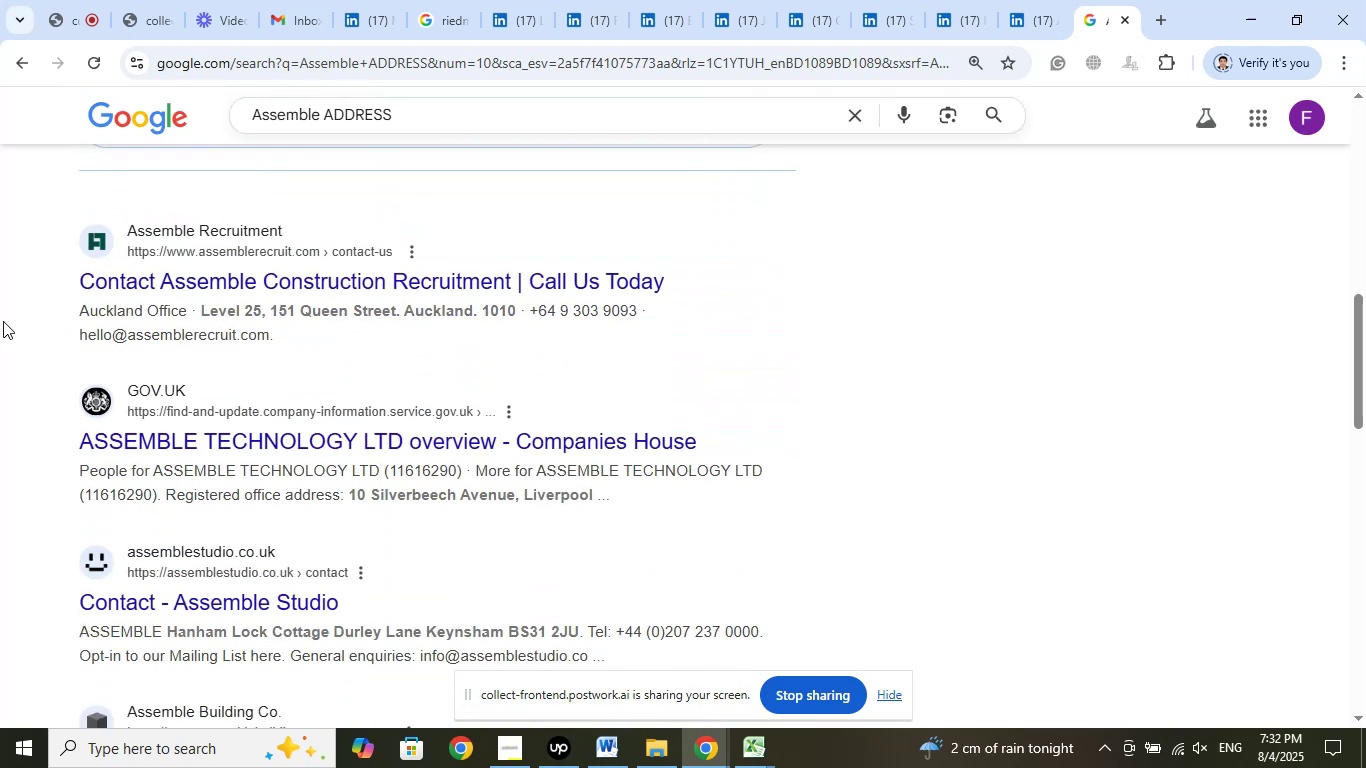 
left_click([746, 758])
 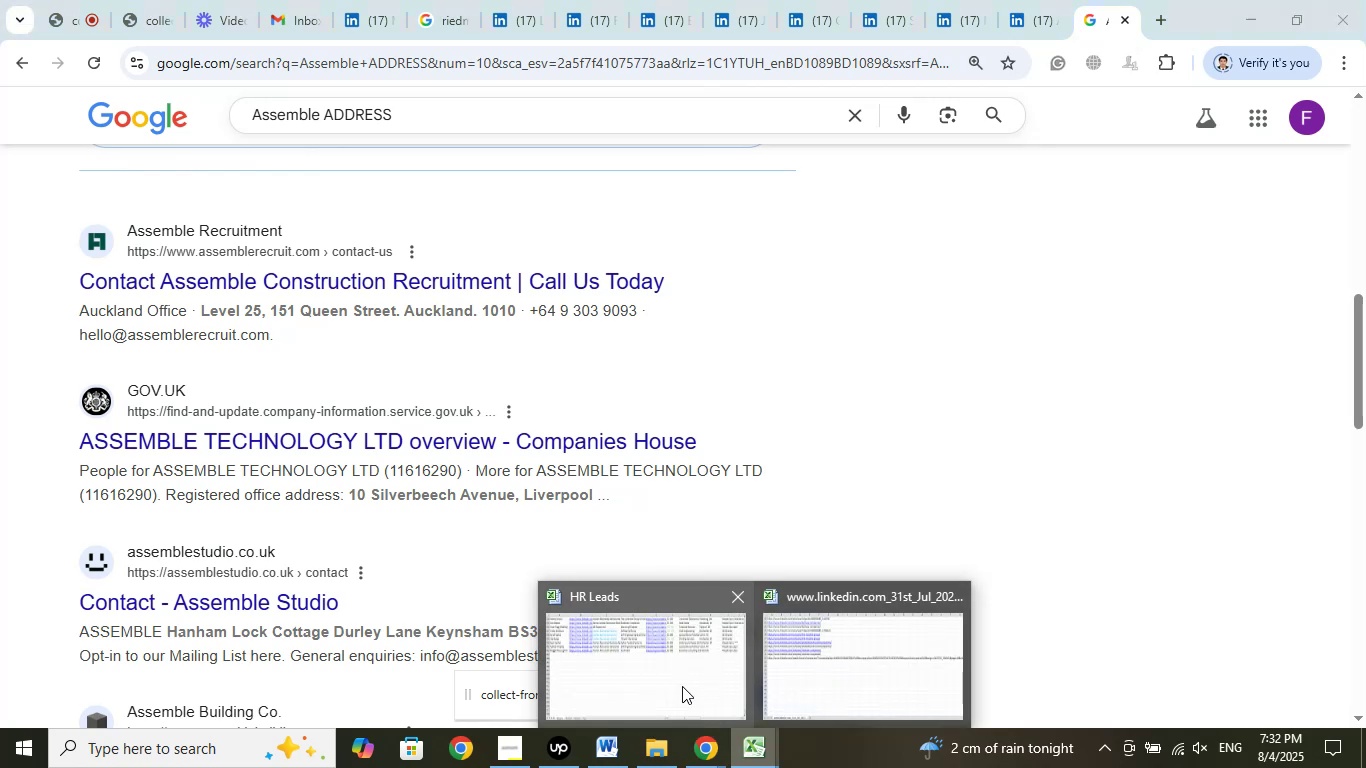 
left_click([680, 683])
 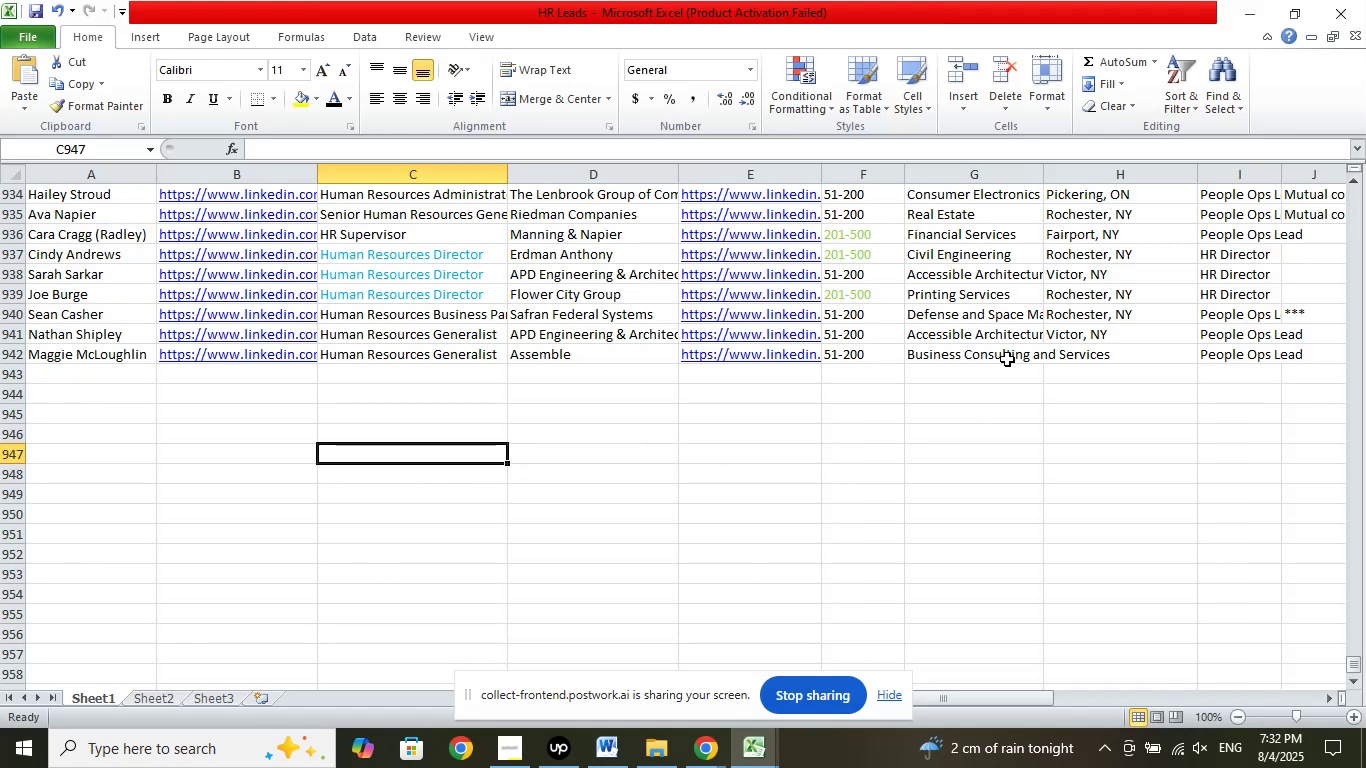 
left_click([1007, 354])
 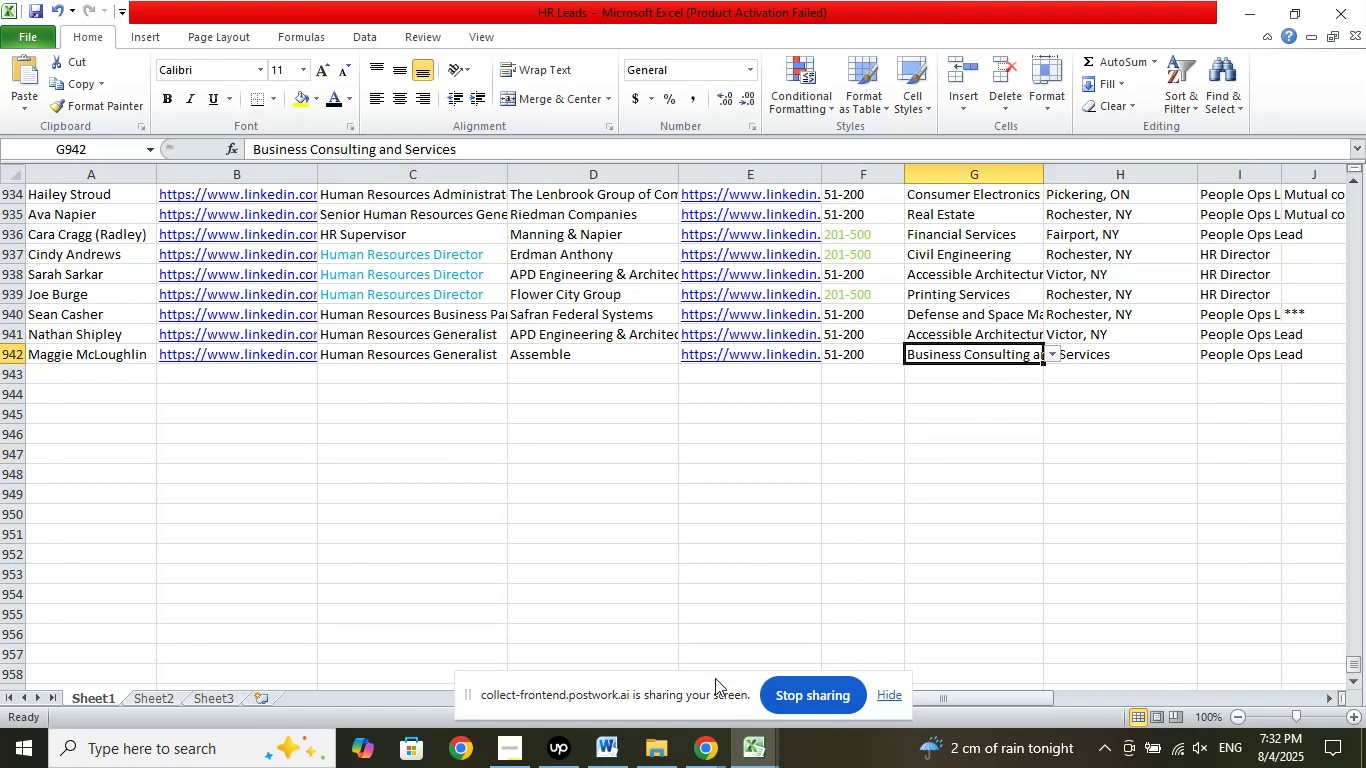 
left_click([707, 743])
 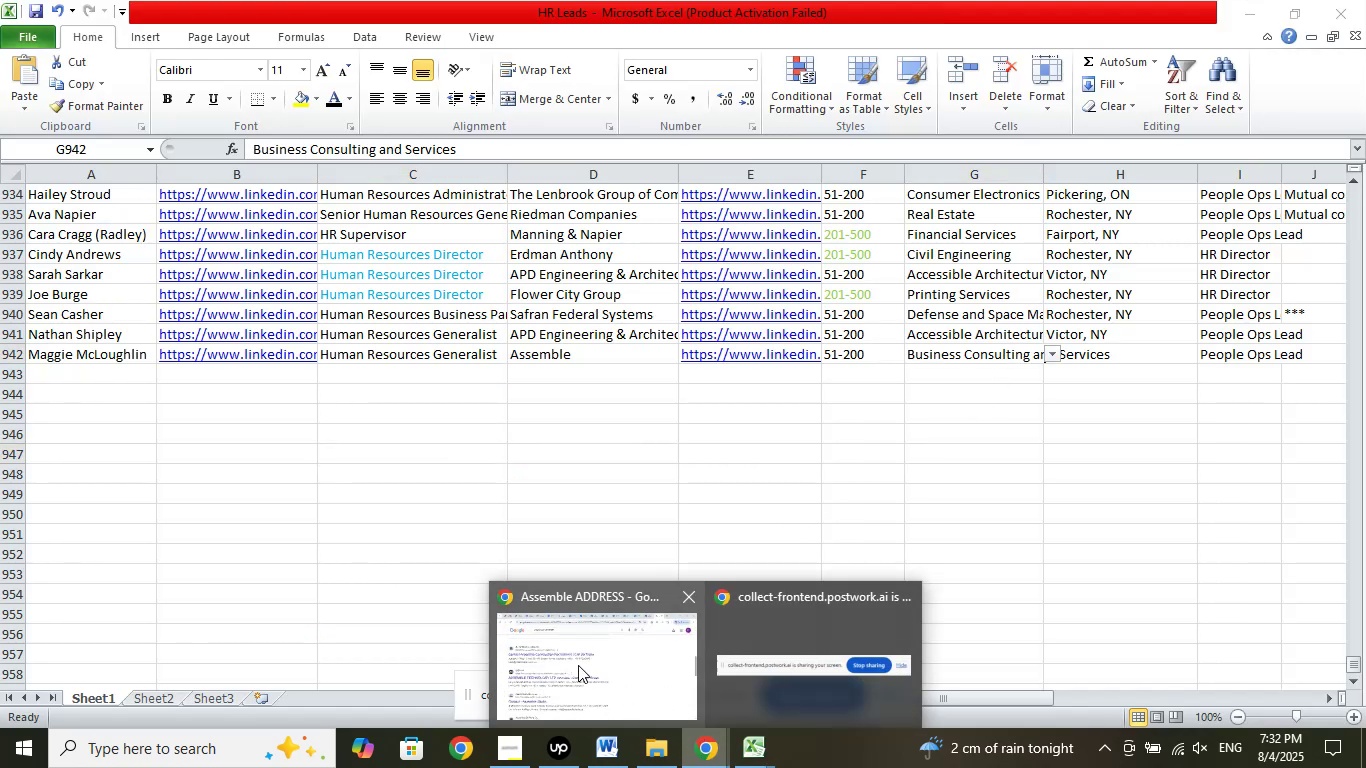 
left_click([578, 665])
 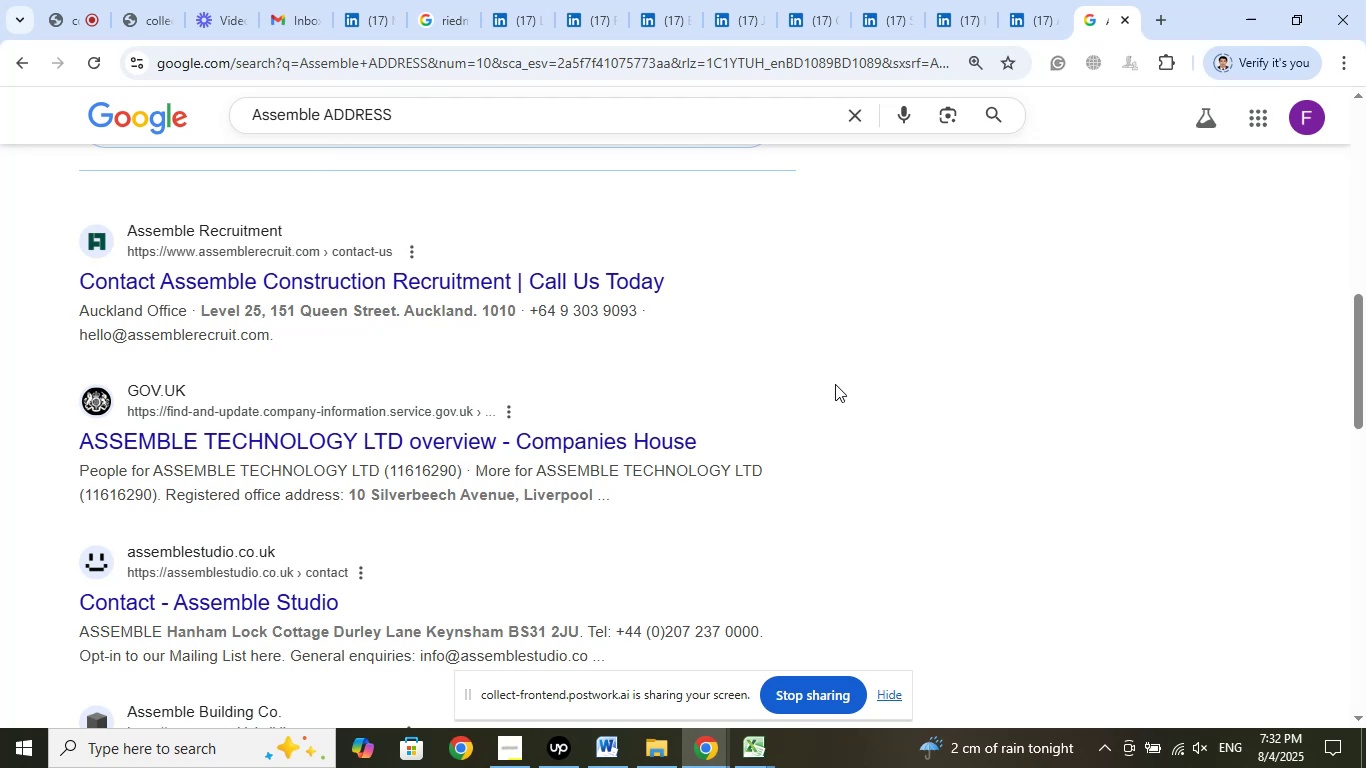 
wait(7.9)
 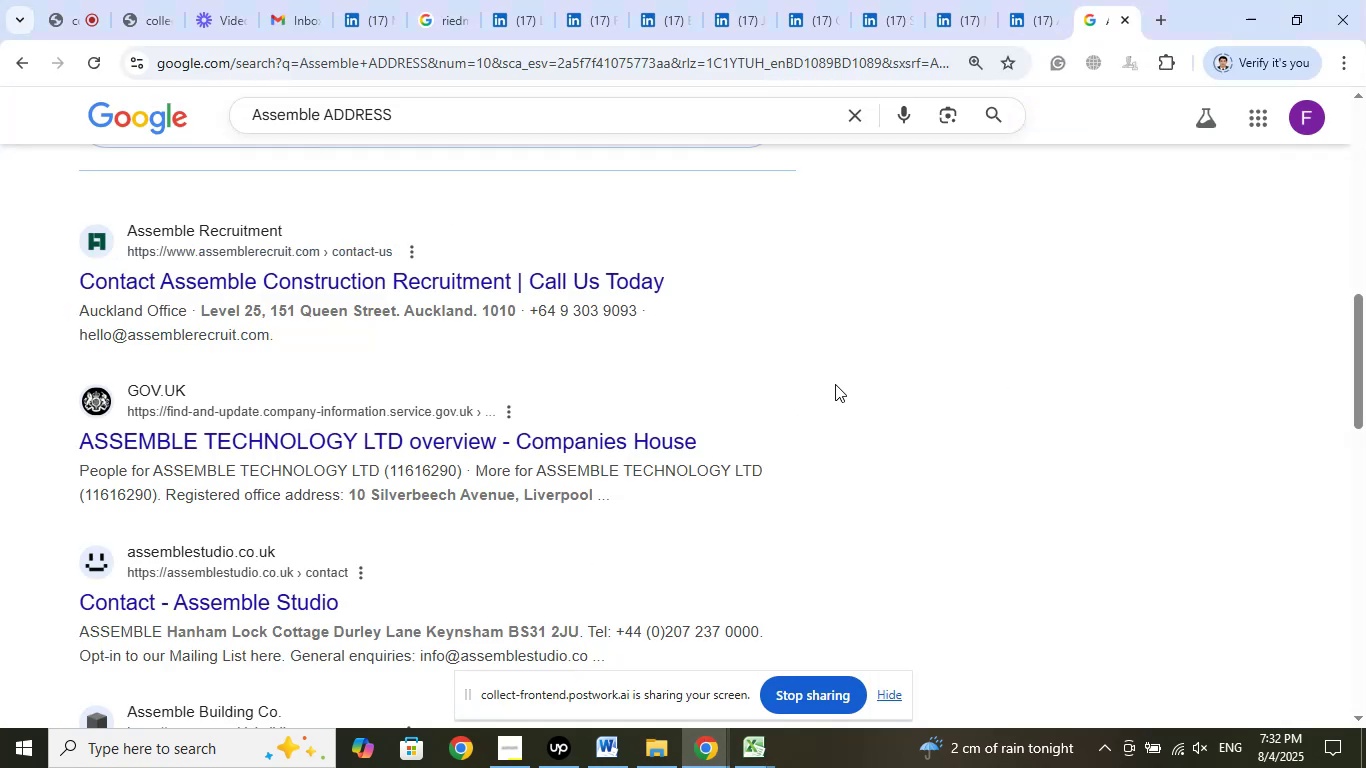 
scroll: coordinate [940, 367], scroll_direction: down, amount: 9.0
 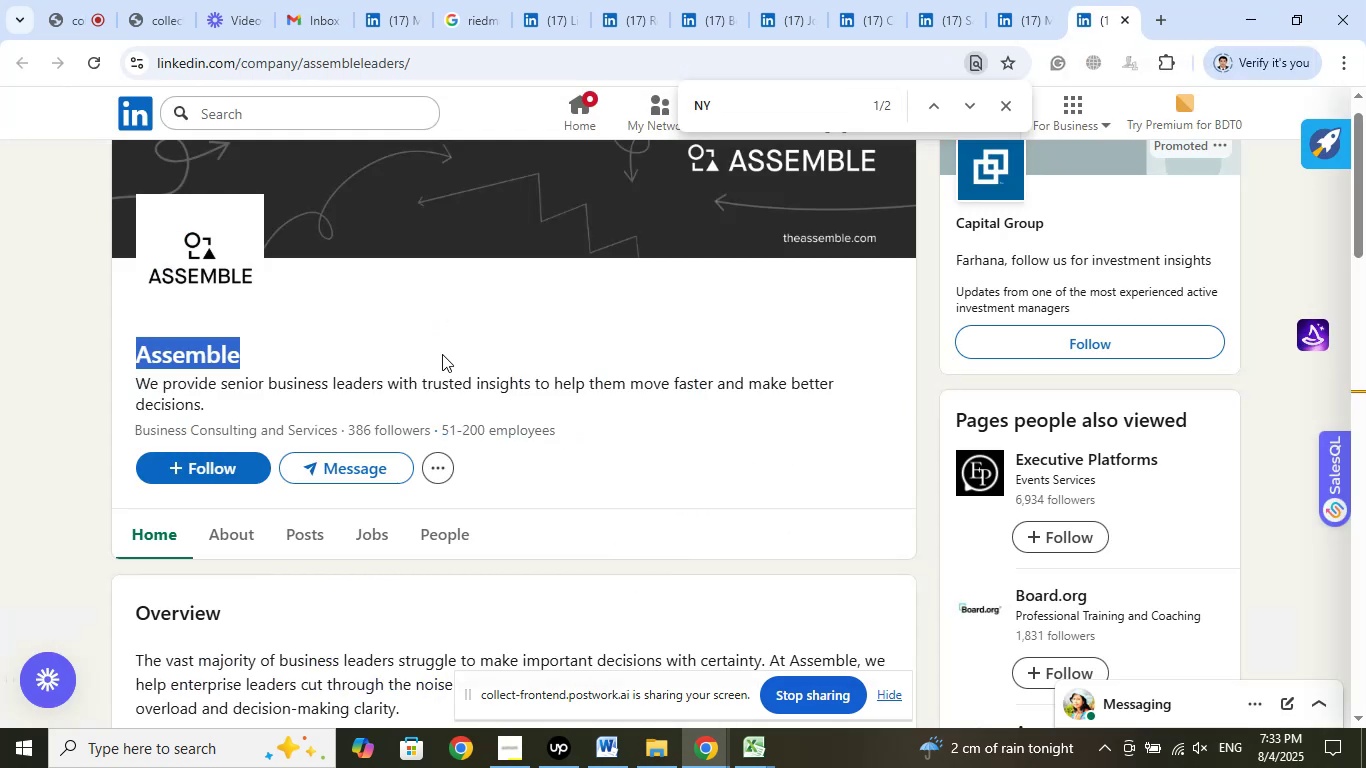 
scroll: coordinate [593, 382], scroll_direction: down, amount: 5.0
 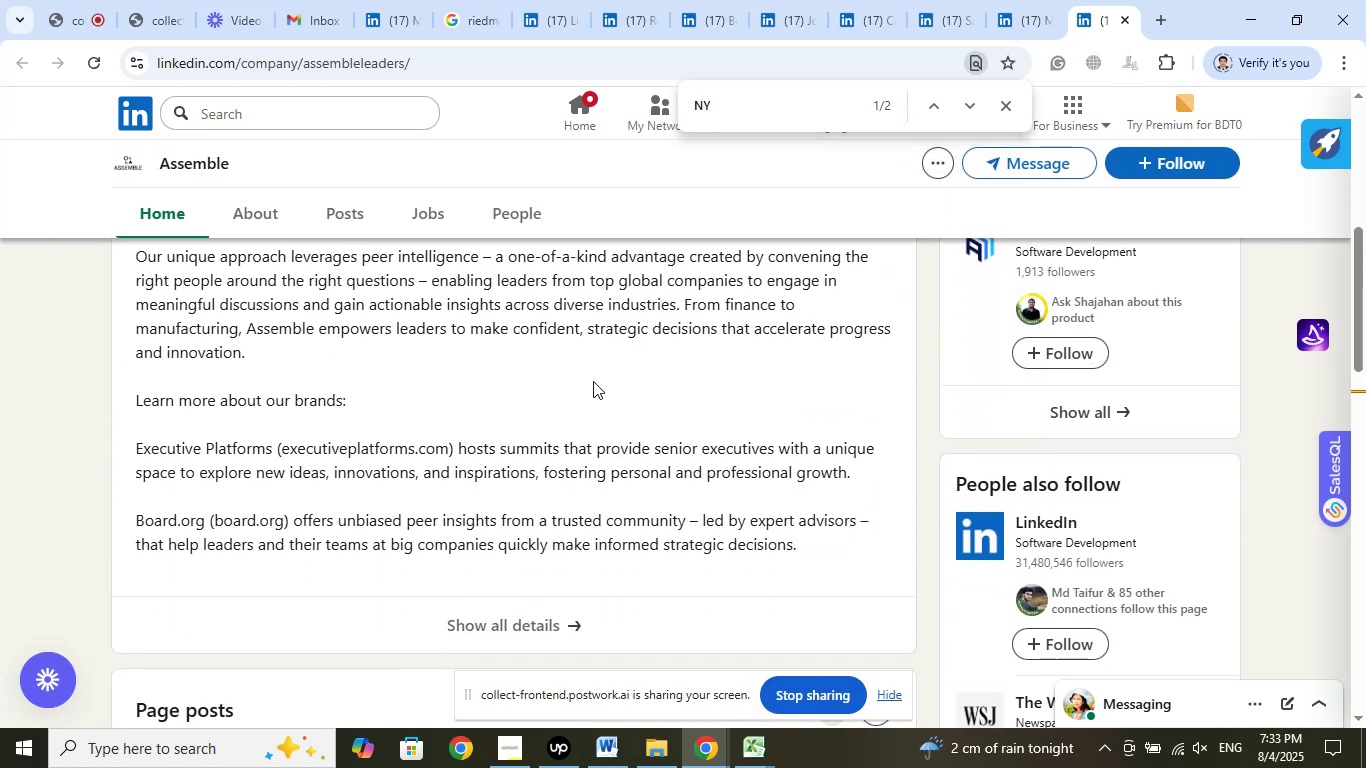 
scroll: coordinate [593, 381], scroll_direction: up, amount: 1.0
 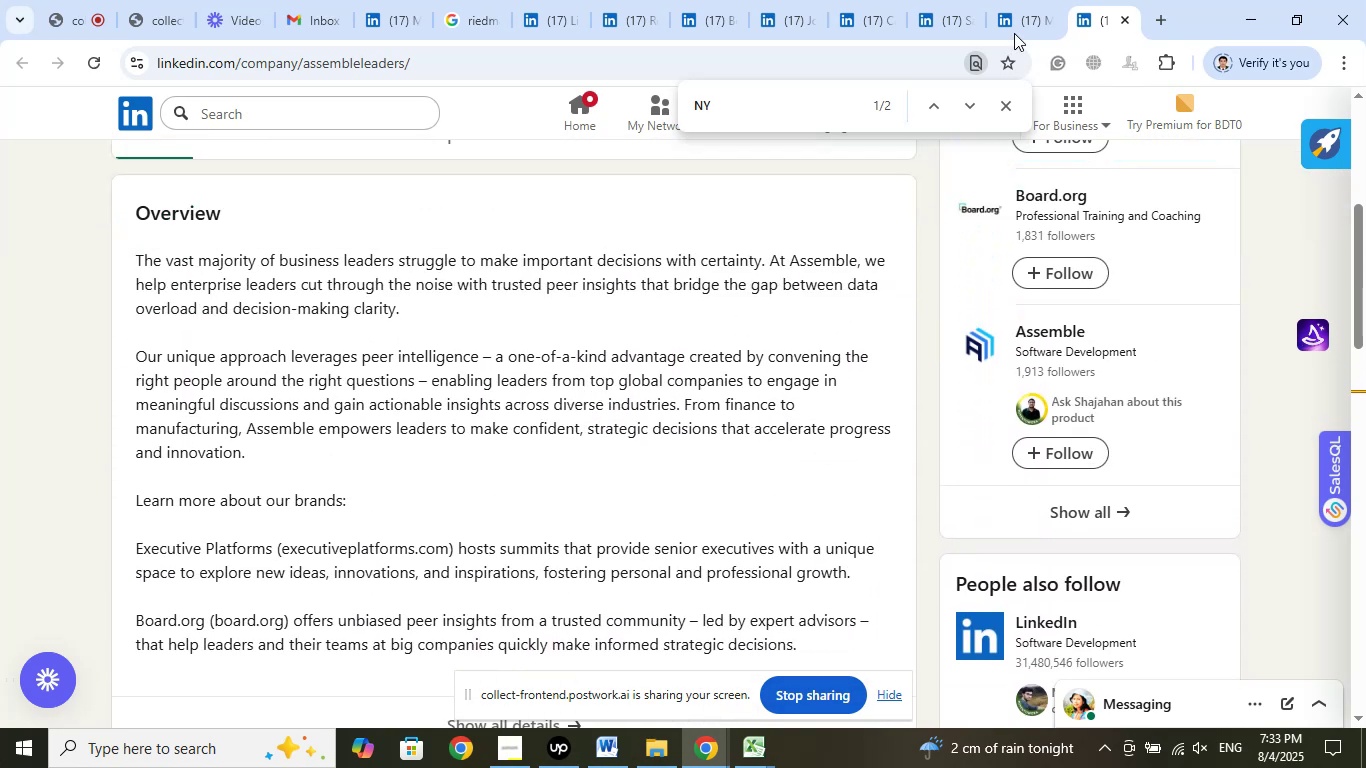 
left_click([1020, 0])
 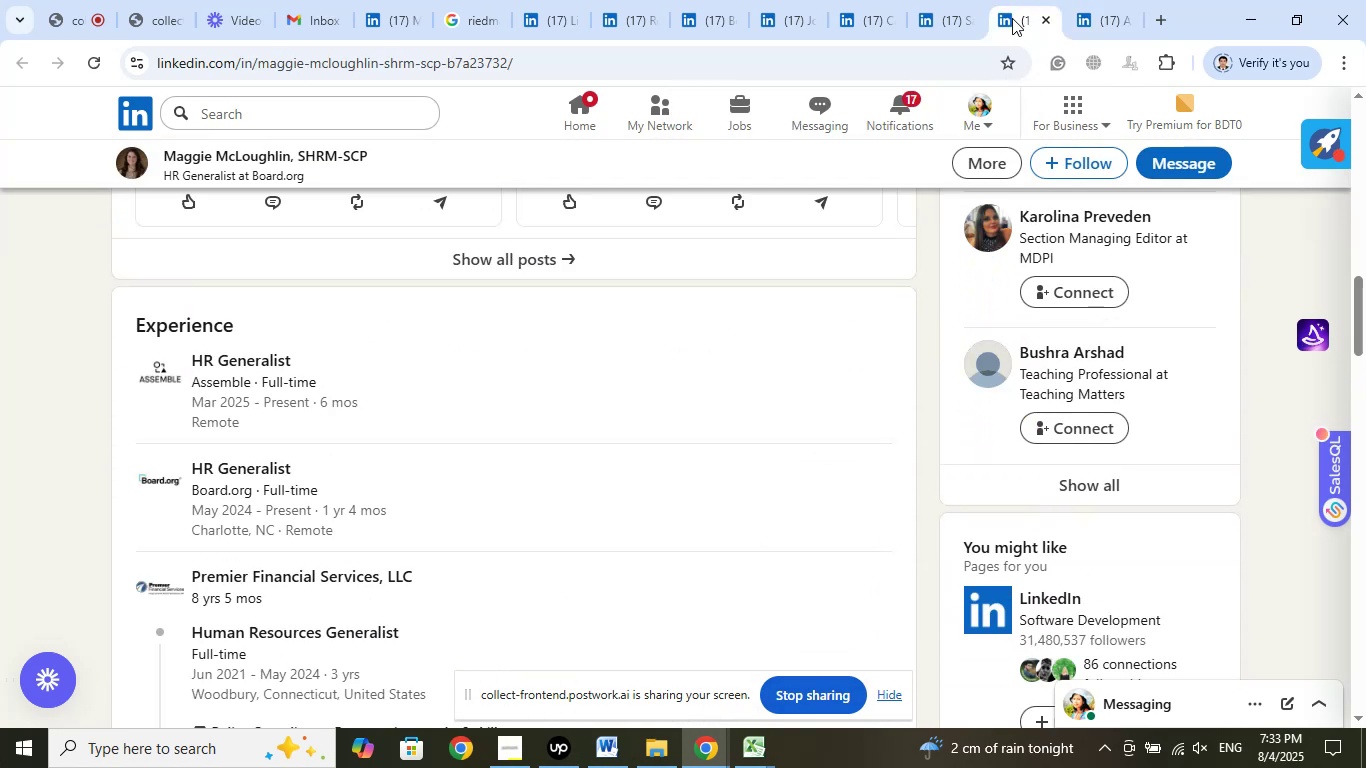 
scroll: coordinate [348, 362], scroll_direction: up, amount: 19.0
 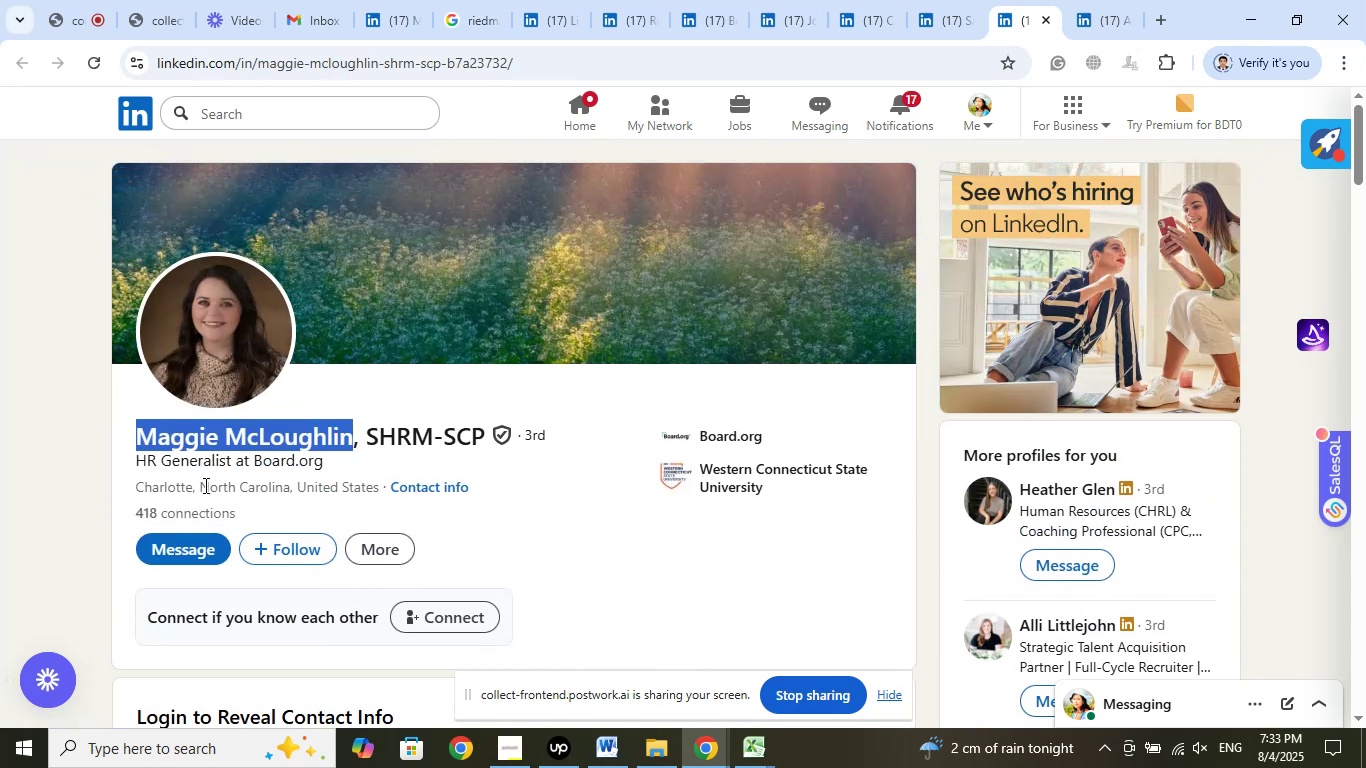 
left_click_drag(start_coordinate=[200, 486], to_coordinate=[373, 489])
 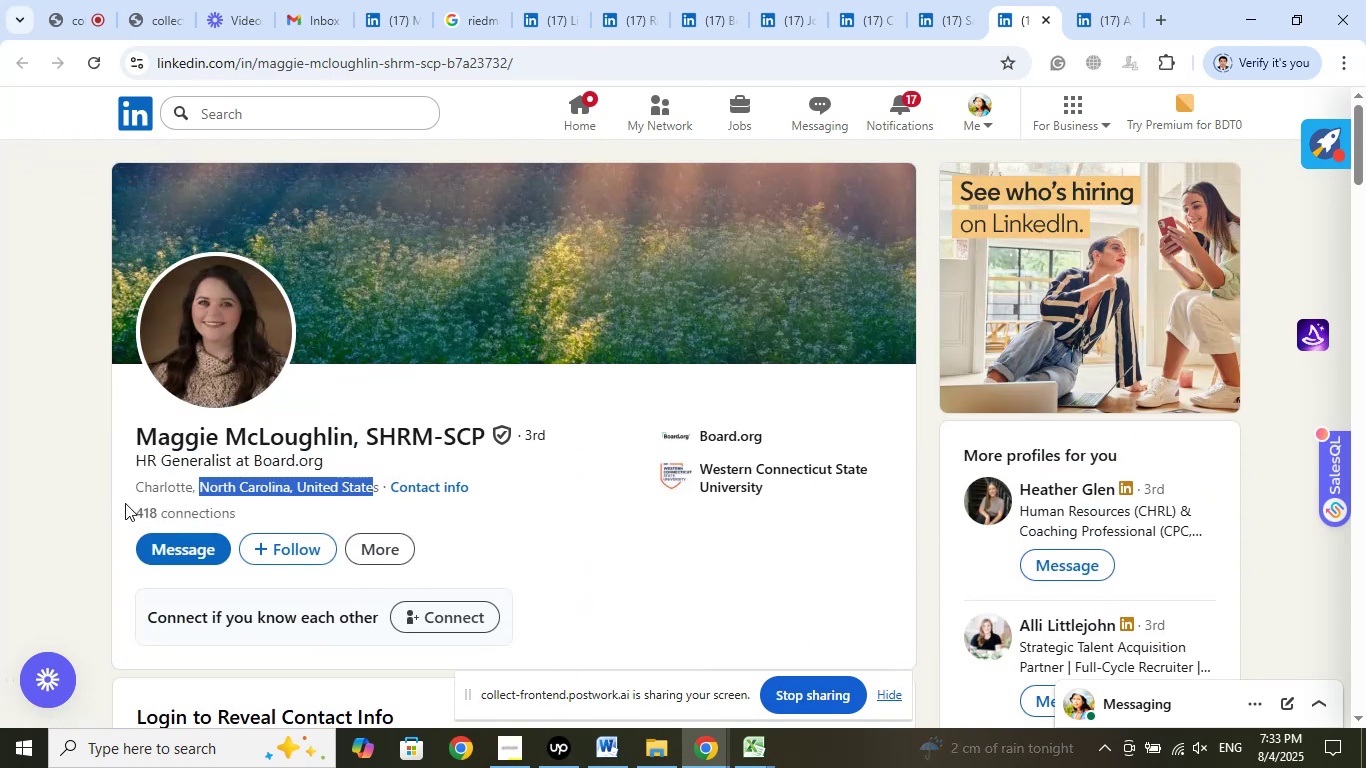 
left_click_drag(start_coordinate=[127, 479], to_coordinate=[288, 489])
 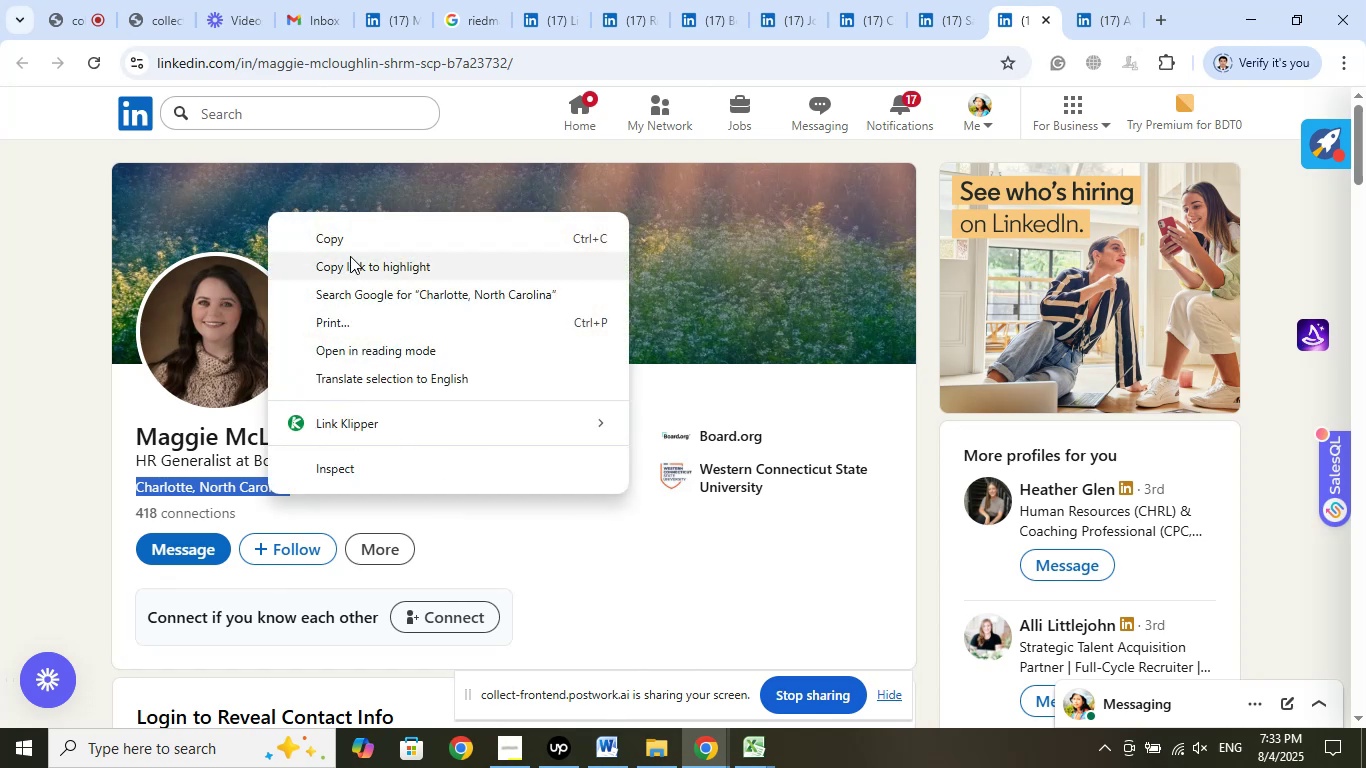 
left_click([344, 246])
 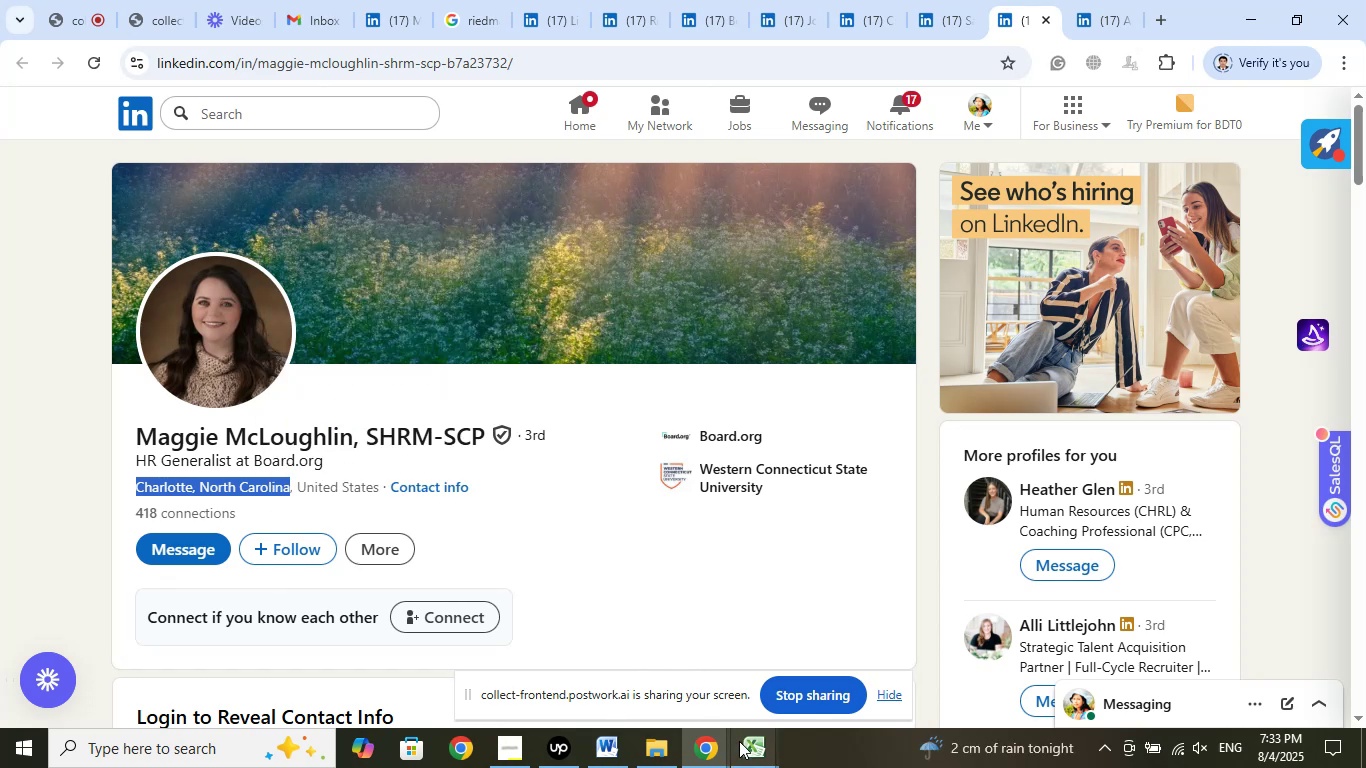 
left_click([744, 747])
 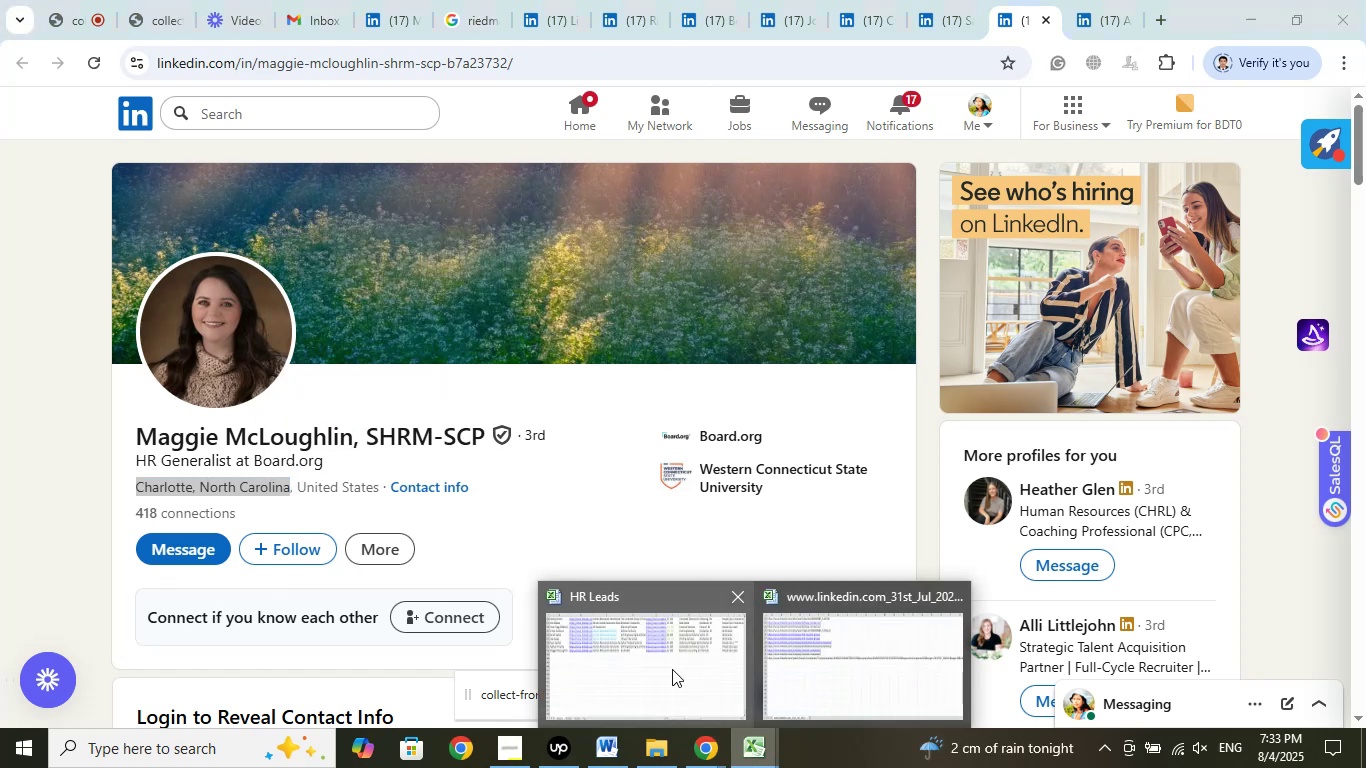 
left_click([642, 653])
 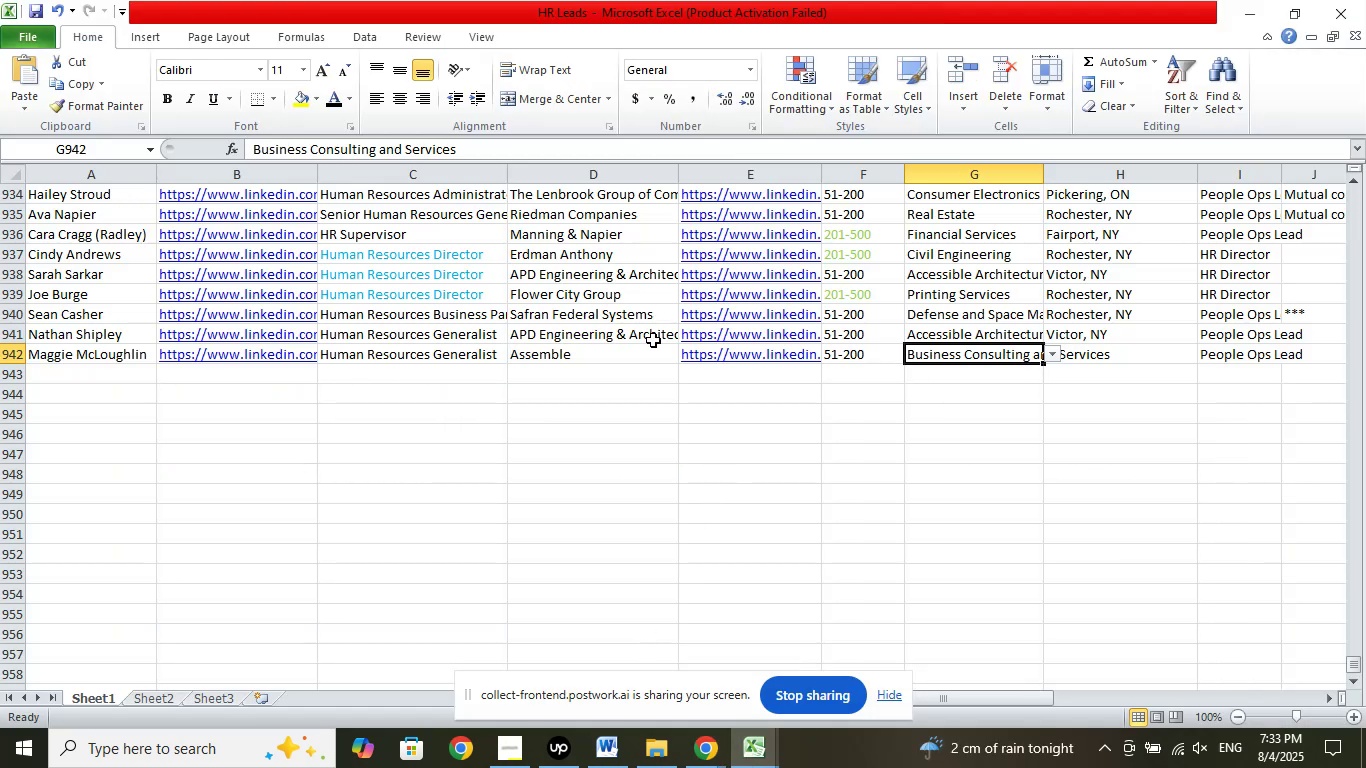 
left_click([1108, 353])
 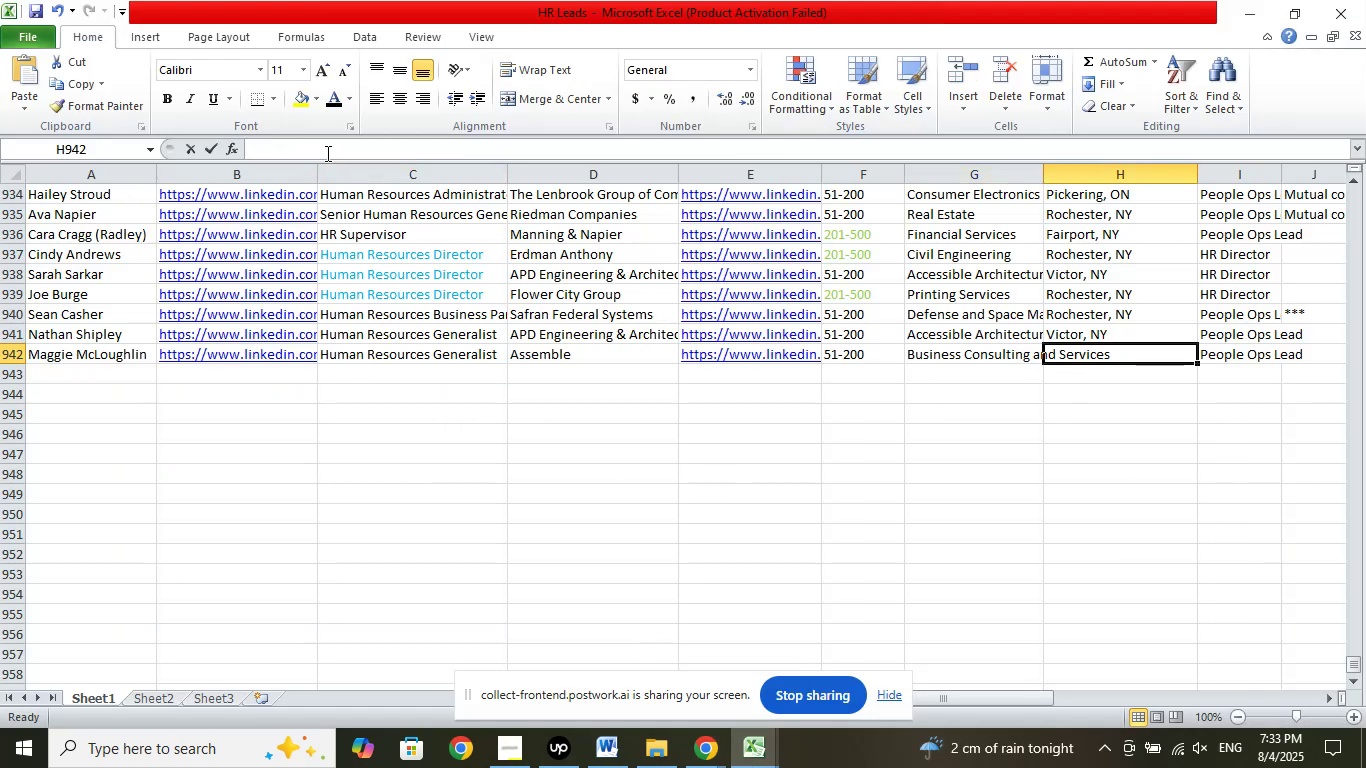 
right_click([324, 149])
 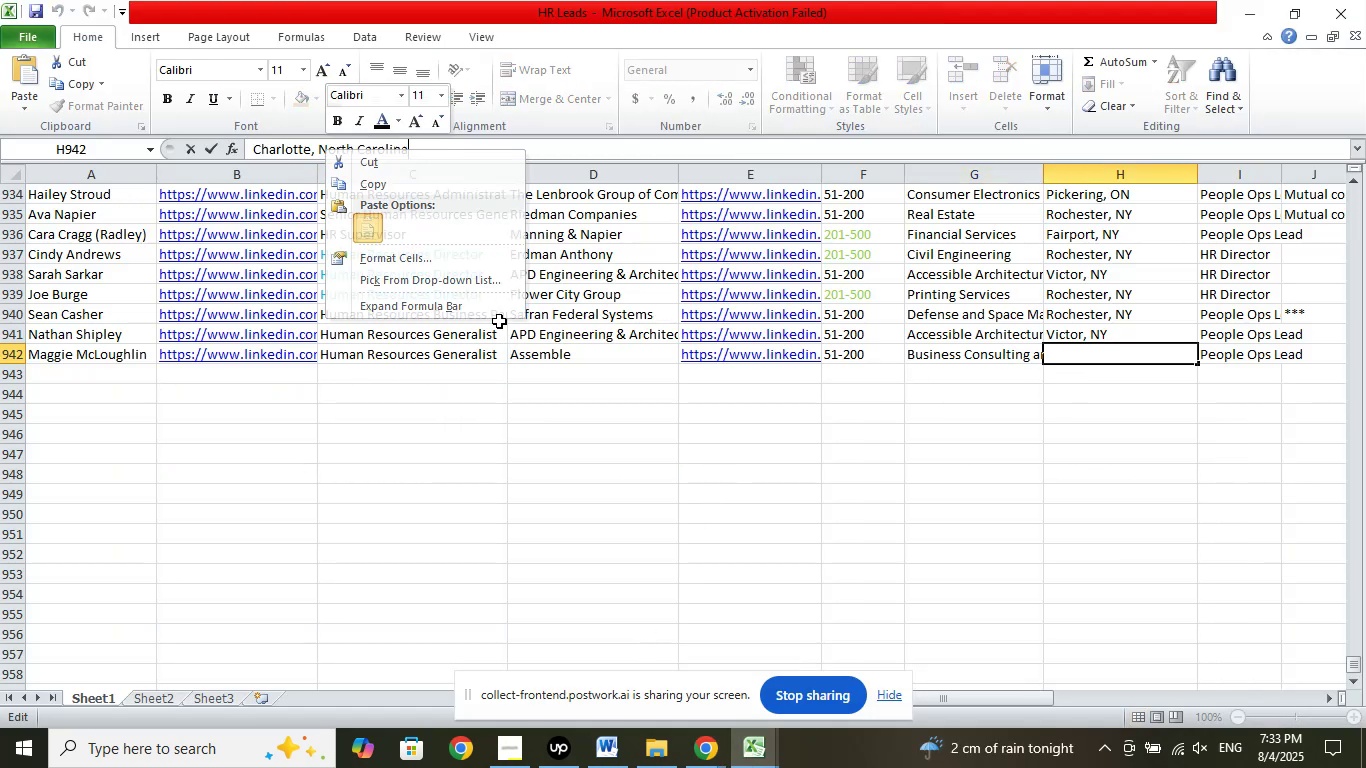 
double_click([703, 442])
 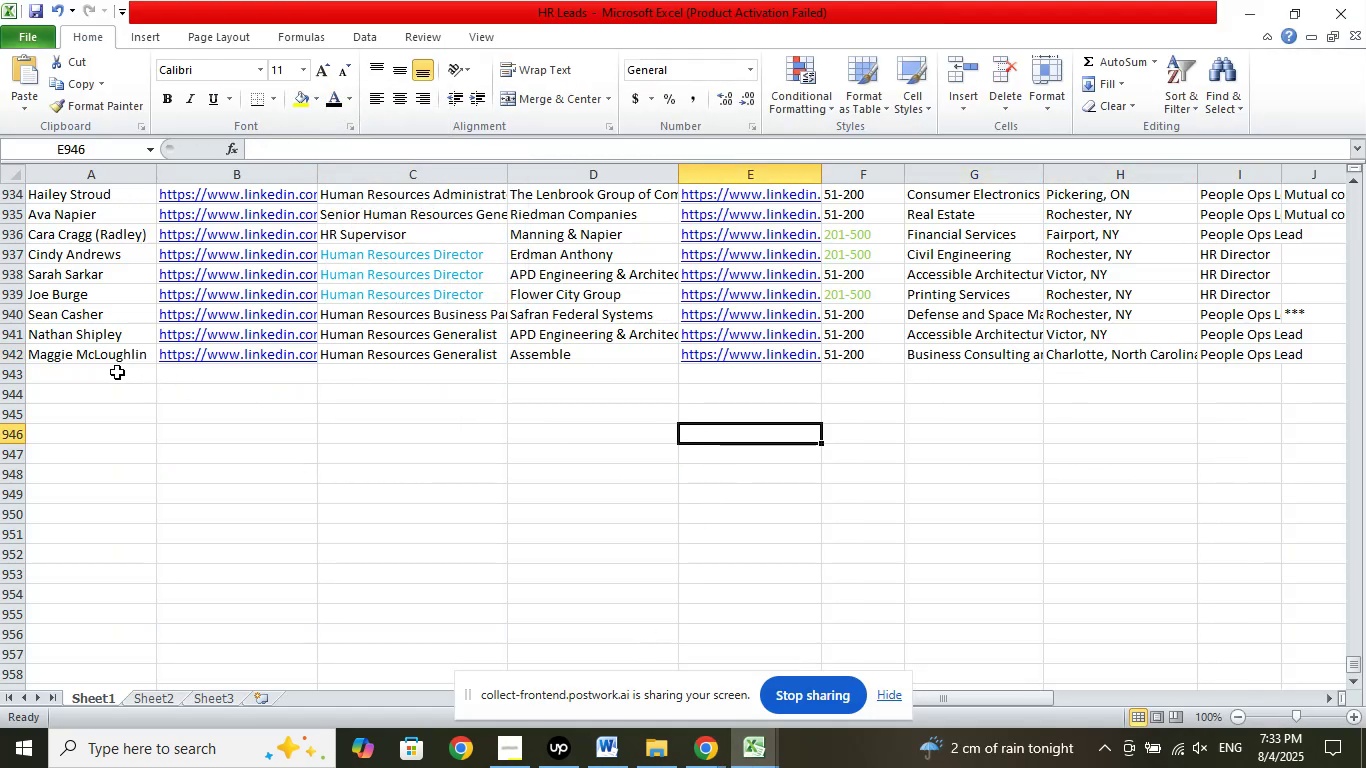 
left_click([115, 372])
 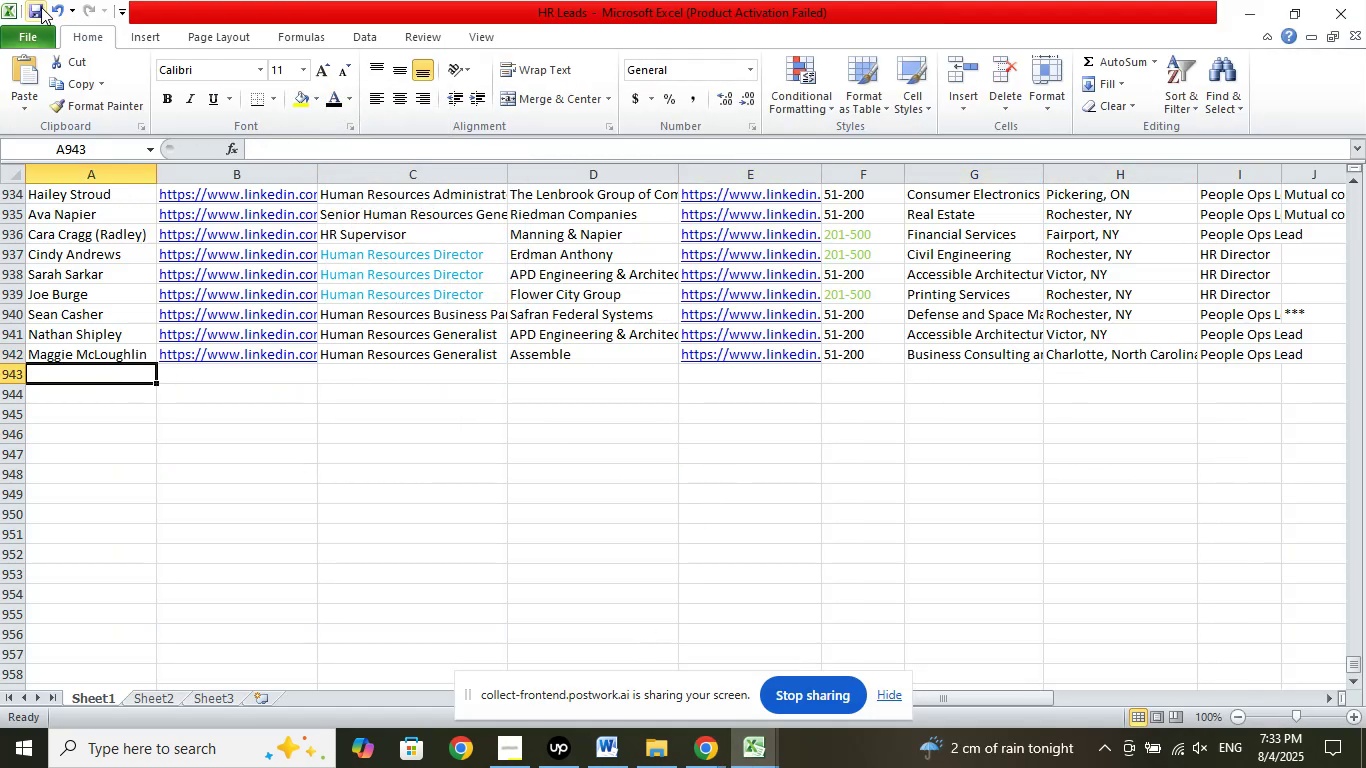 
left_click([33, 10])
 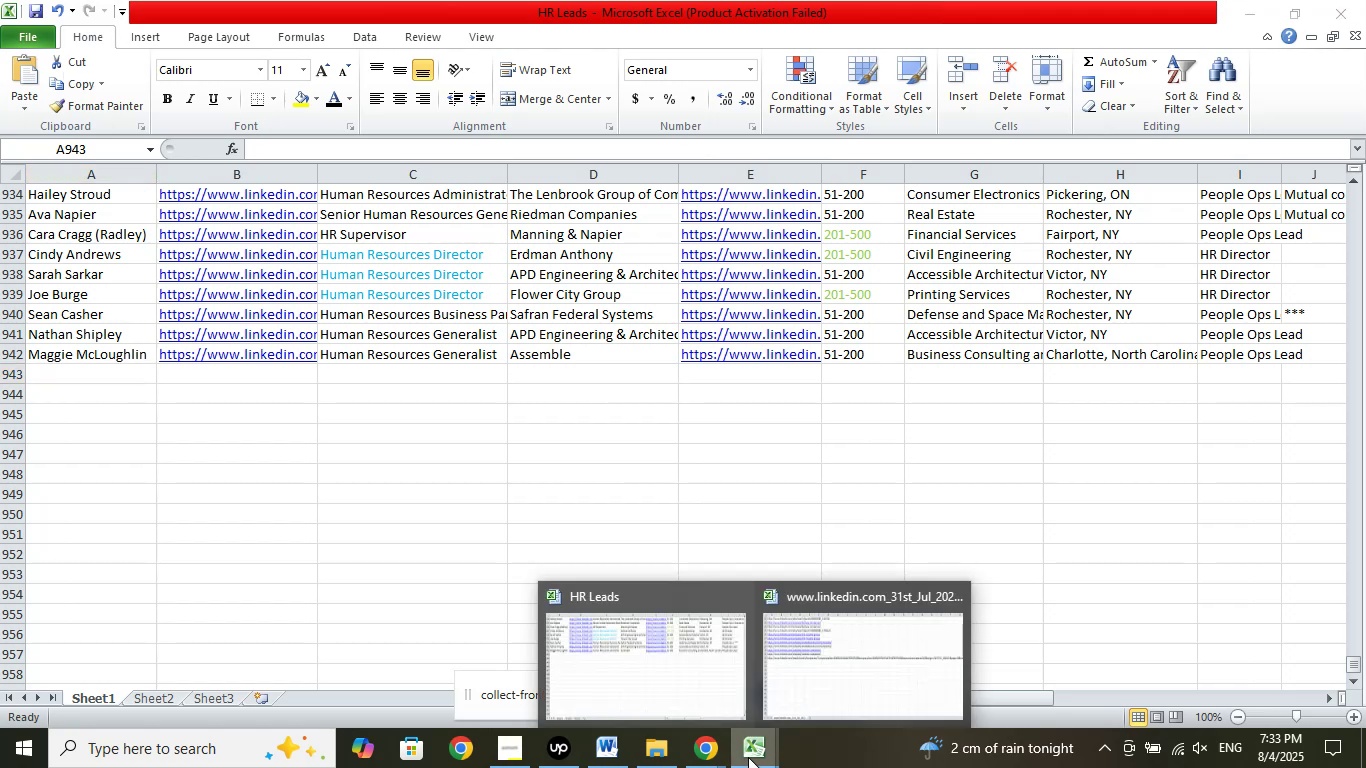 
left_click([842, 659])
 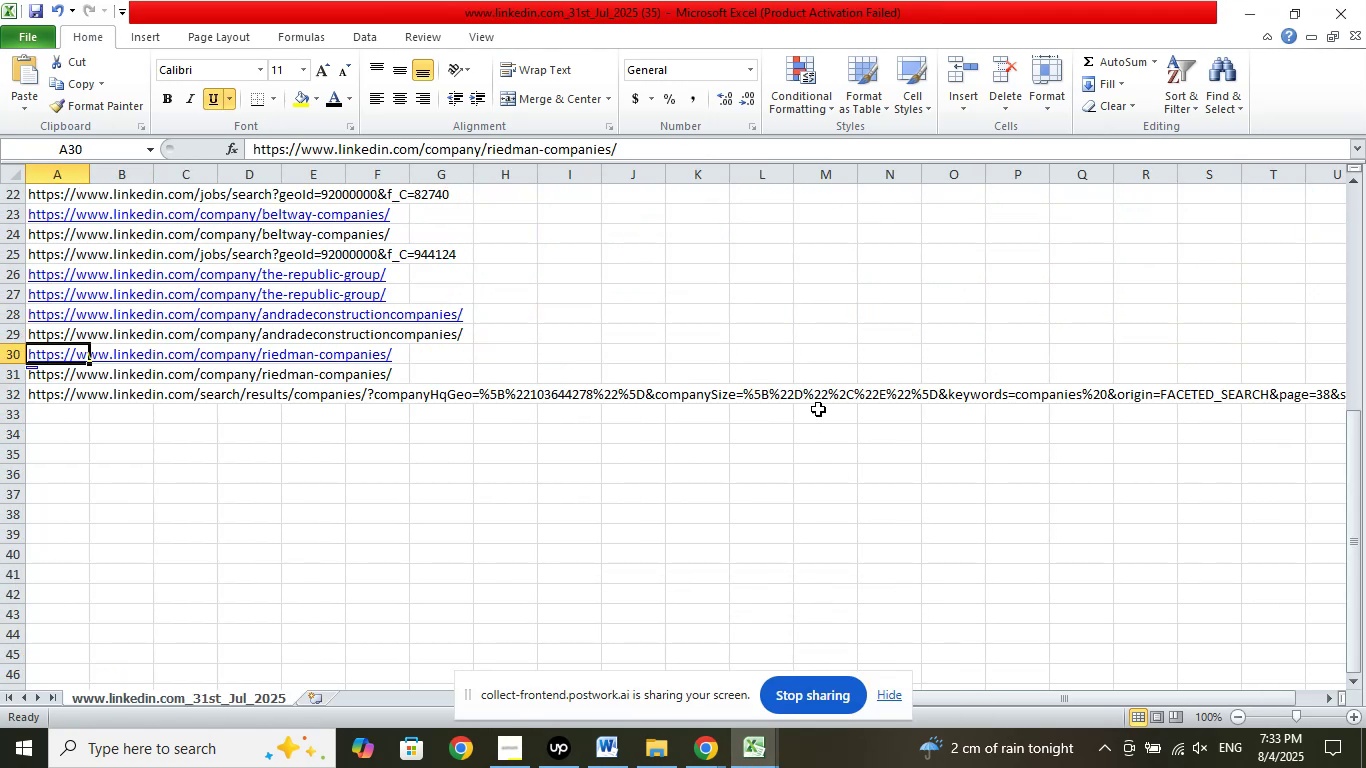 
left_click([1352, 17])
 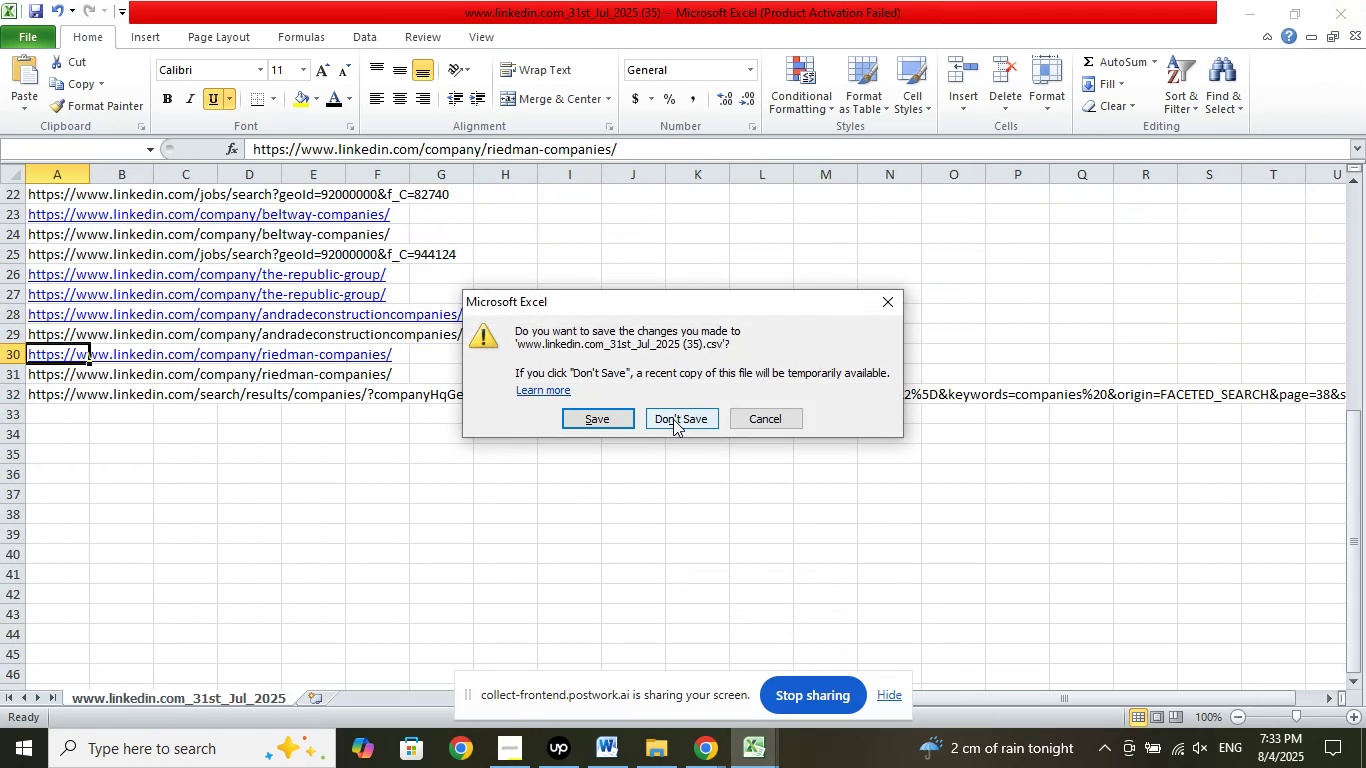 
wait(5.58)
 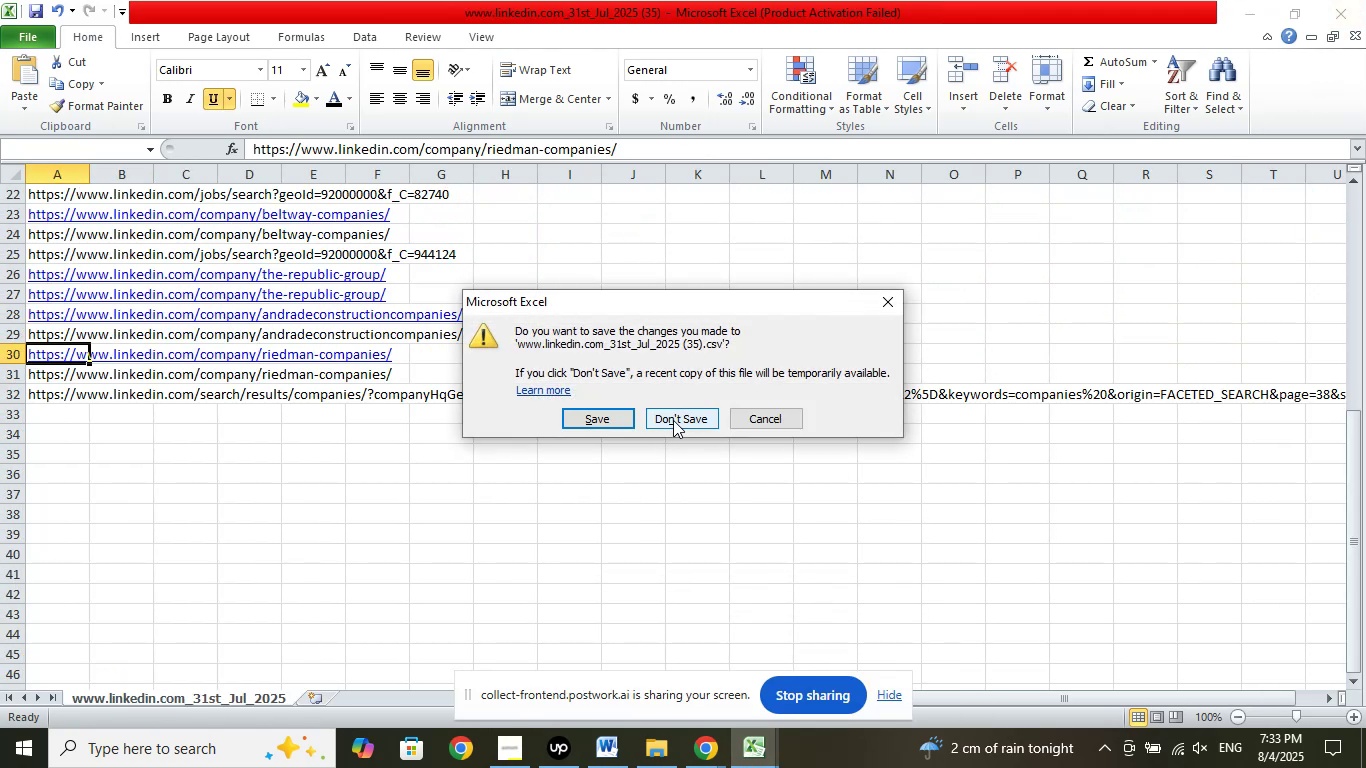 
left_click([673, 419])
 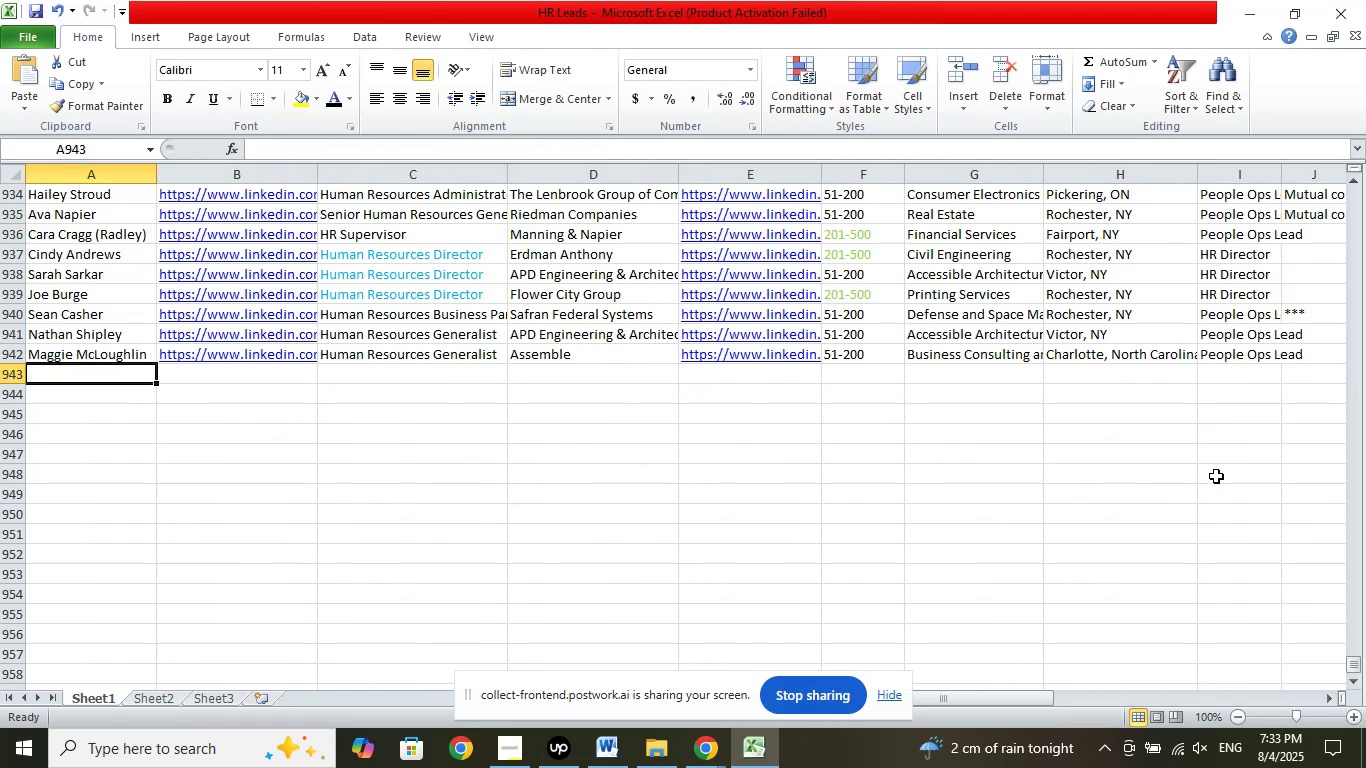 
left_click([1319, 373])
 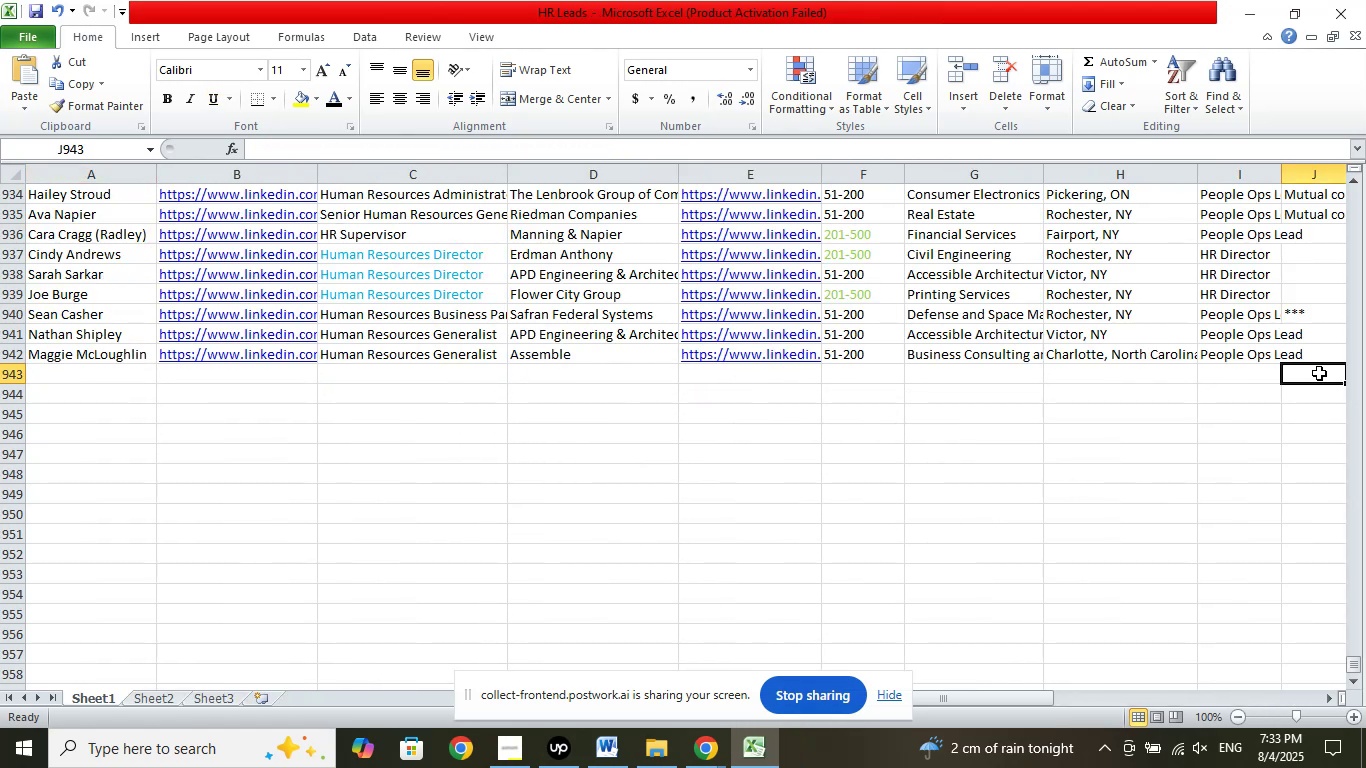 
type(35 page e)
key(Backspace)
type(reinder)
 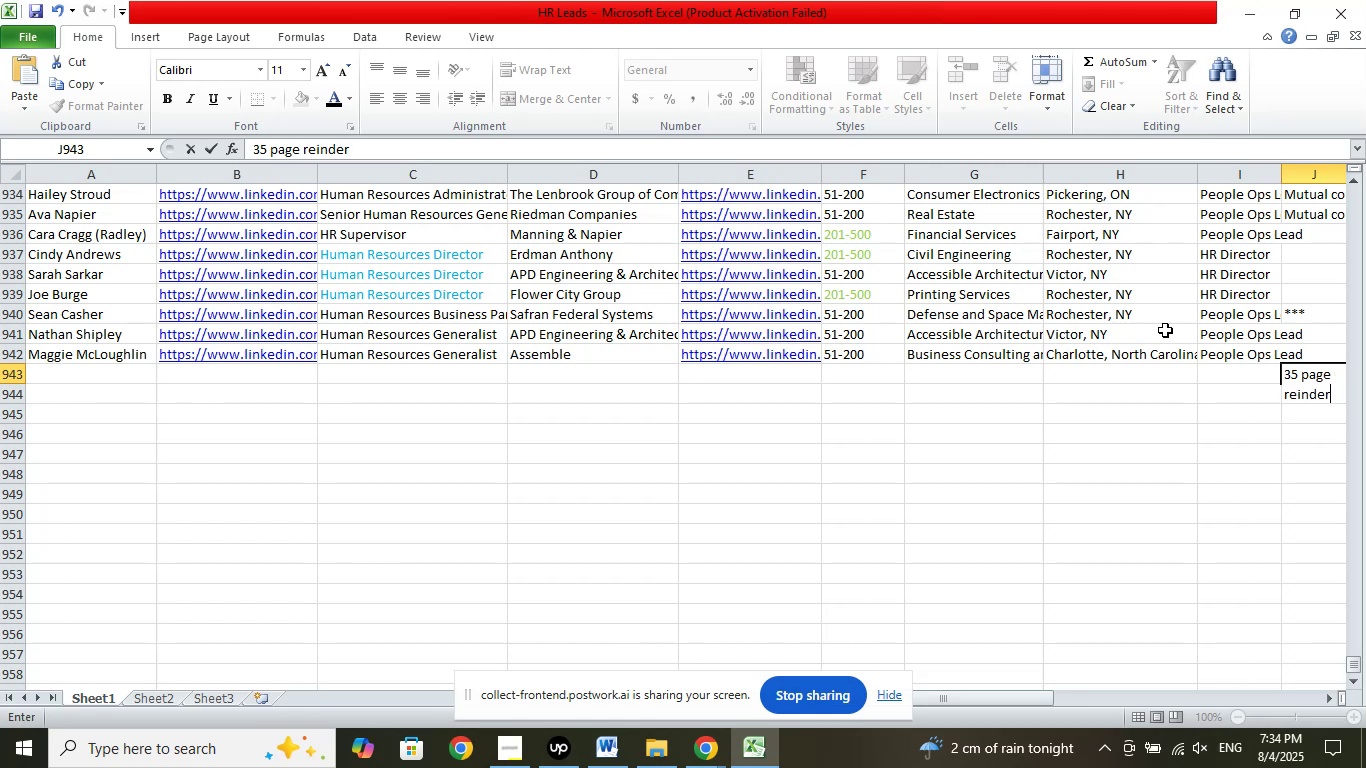 
left_click([1127, 398])
 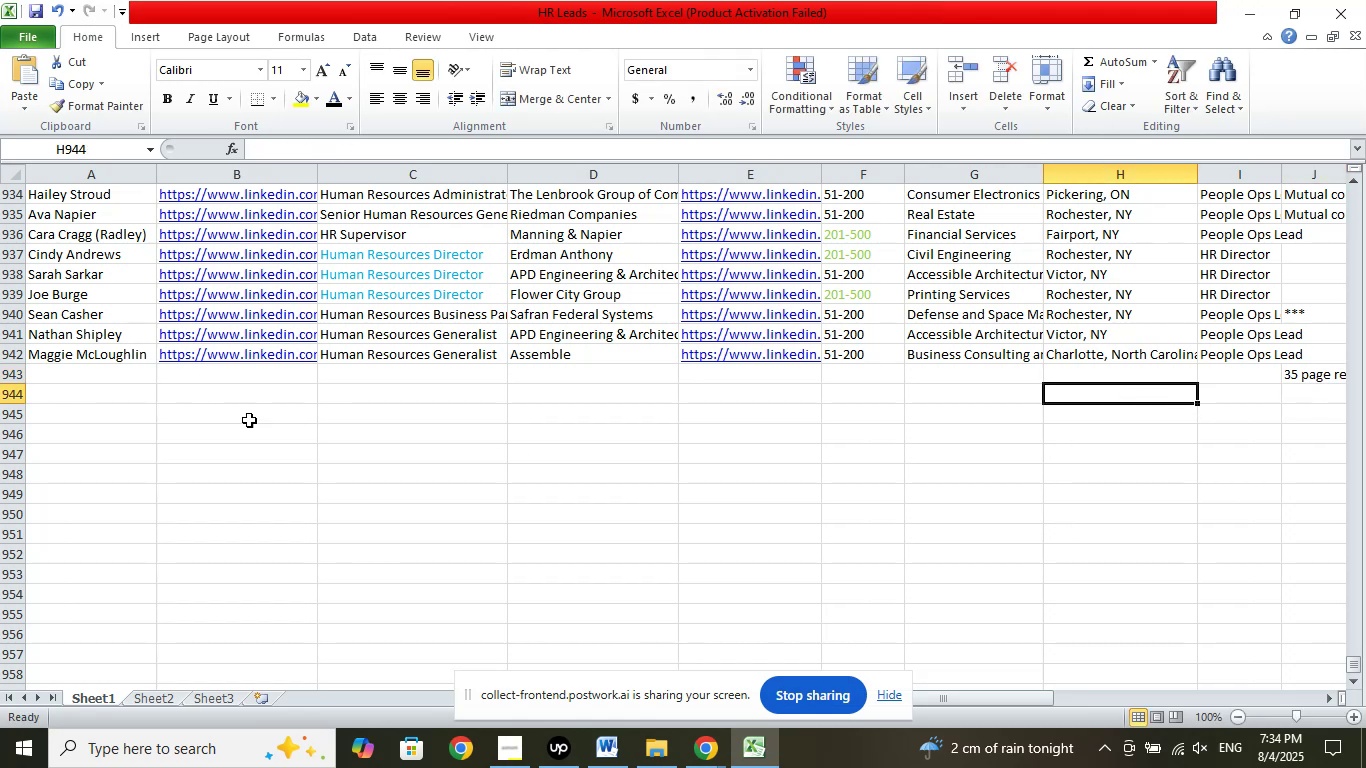 
left_click([124, 375])
 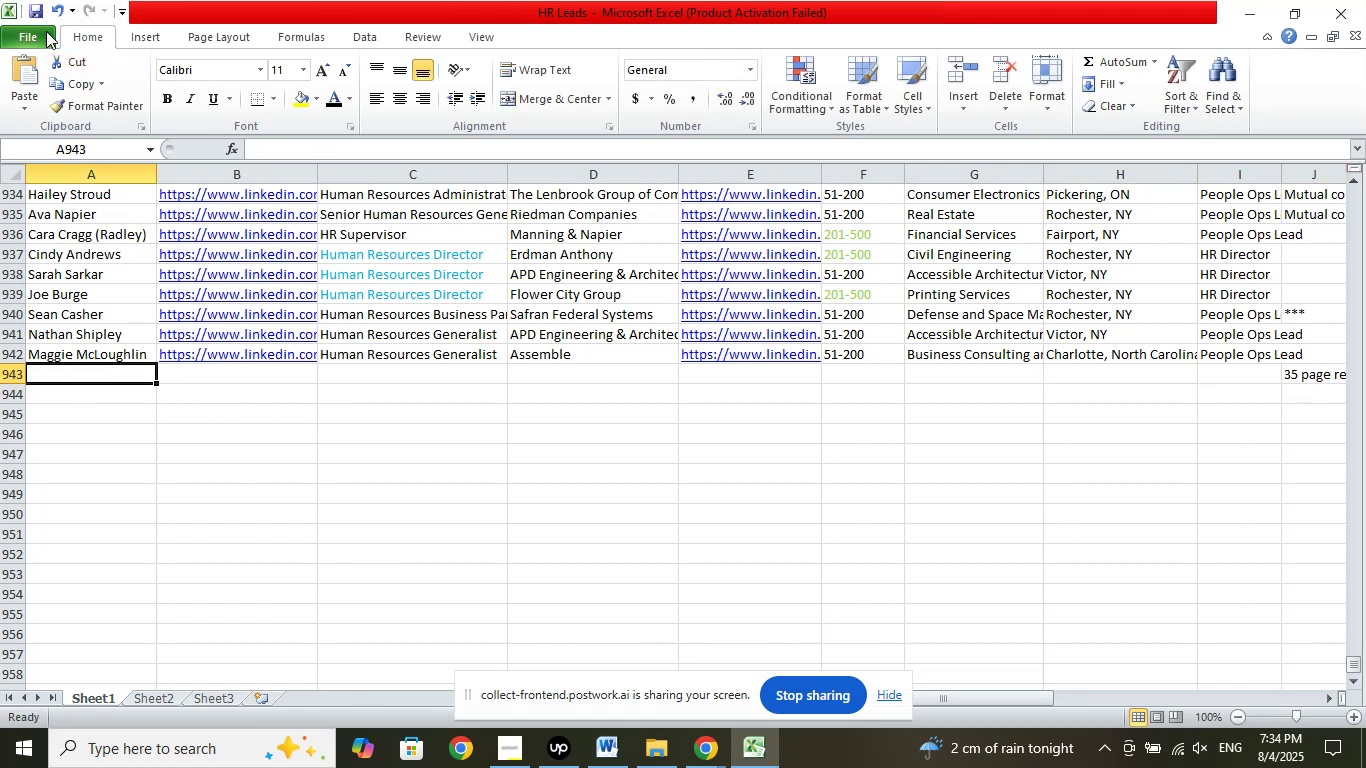 
left_click([31, 12])
 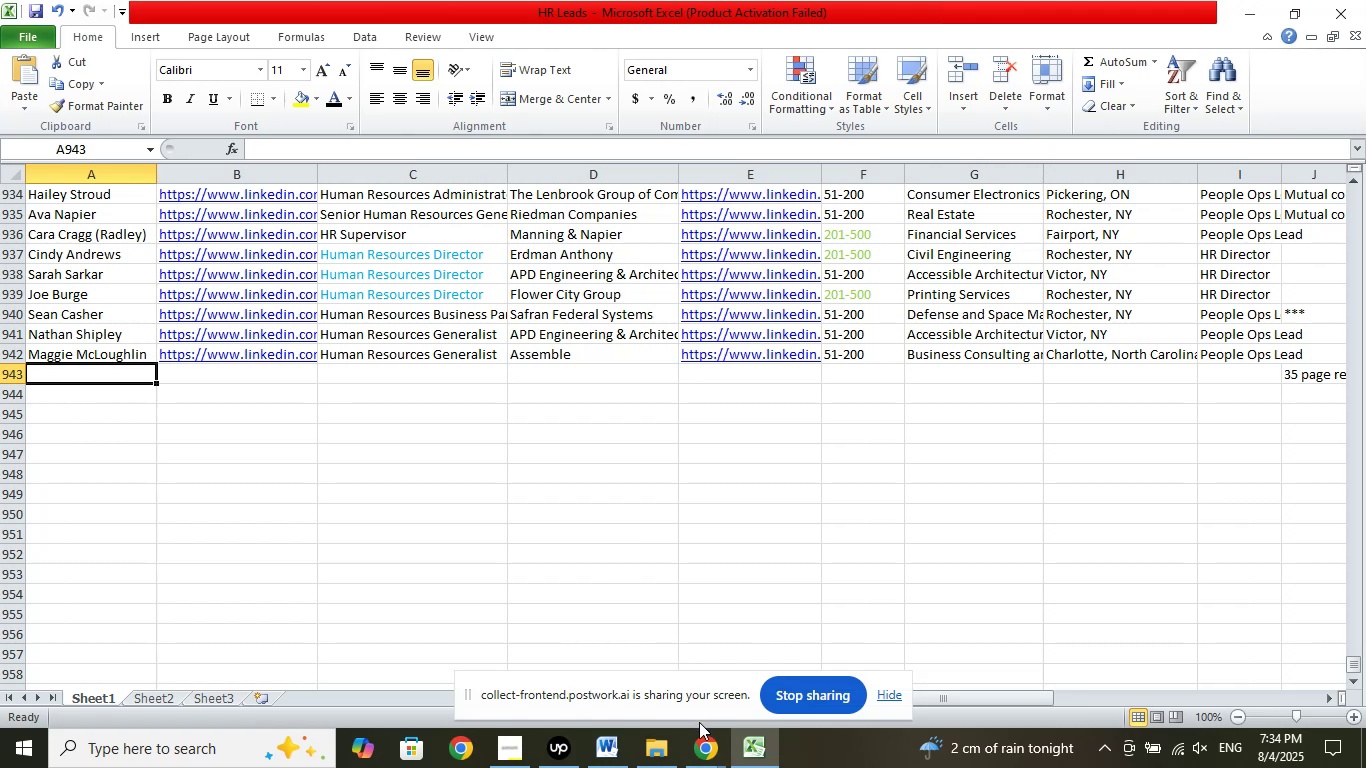 
left_click([708, 745])
 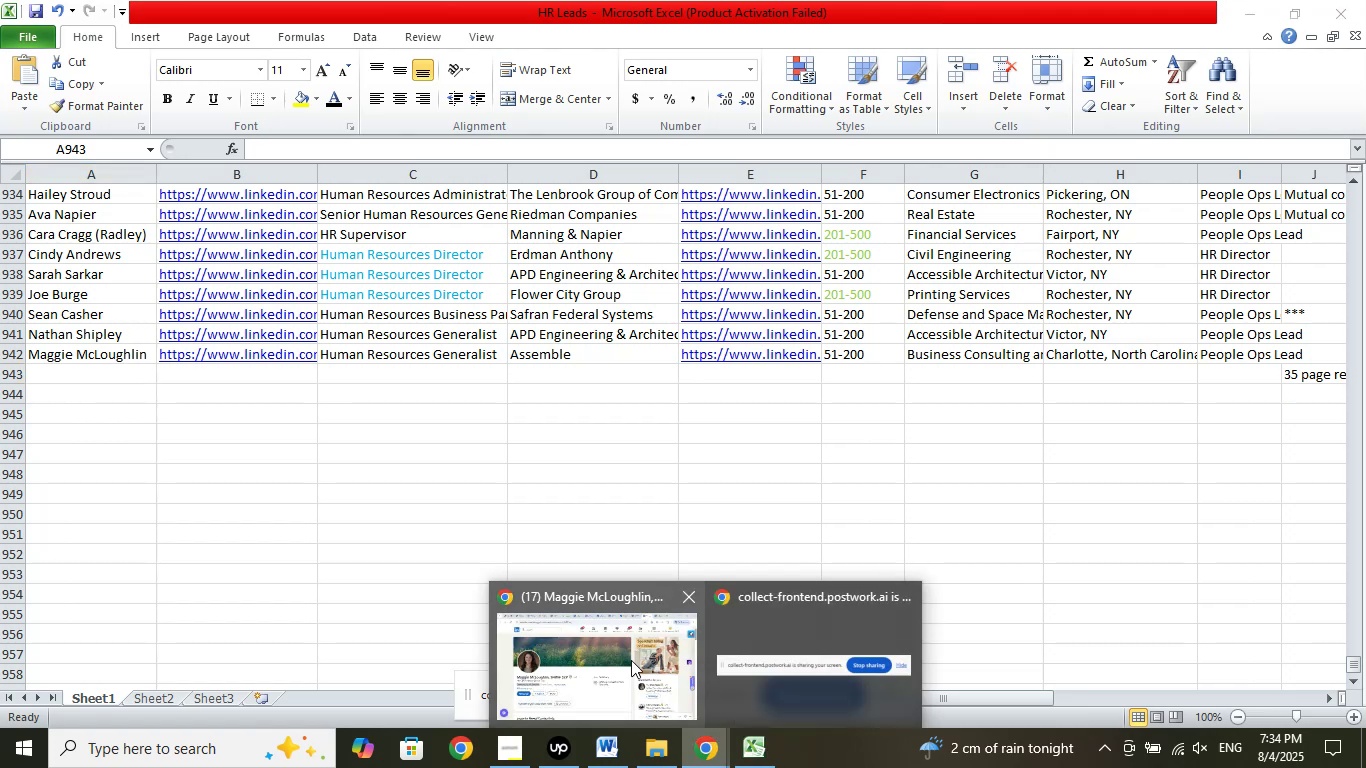 
left_click([629, 655])
 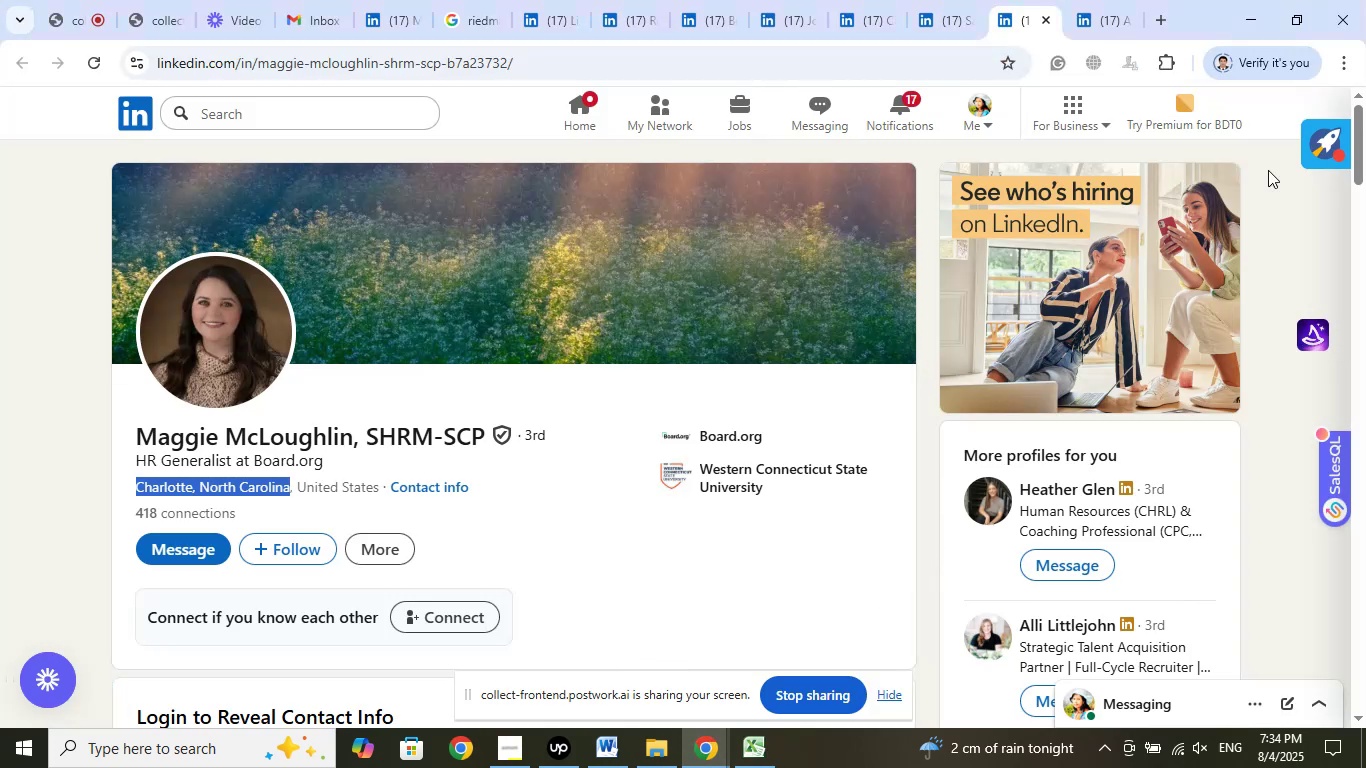 
mouse_move([1029, 46])
 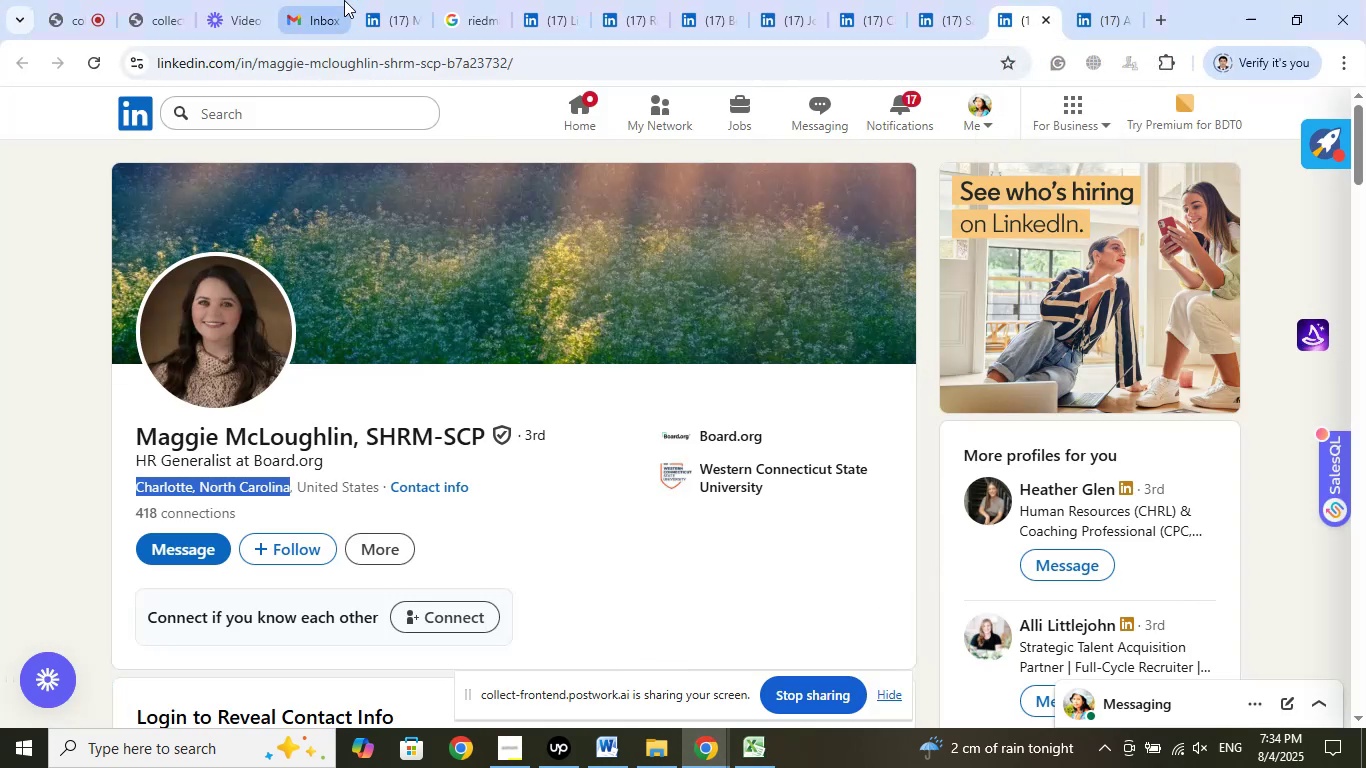 
left_click([344, 0])
 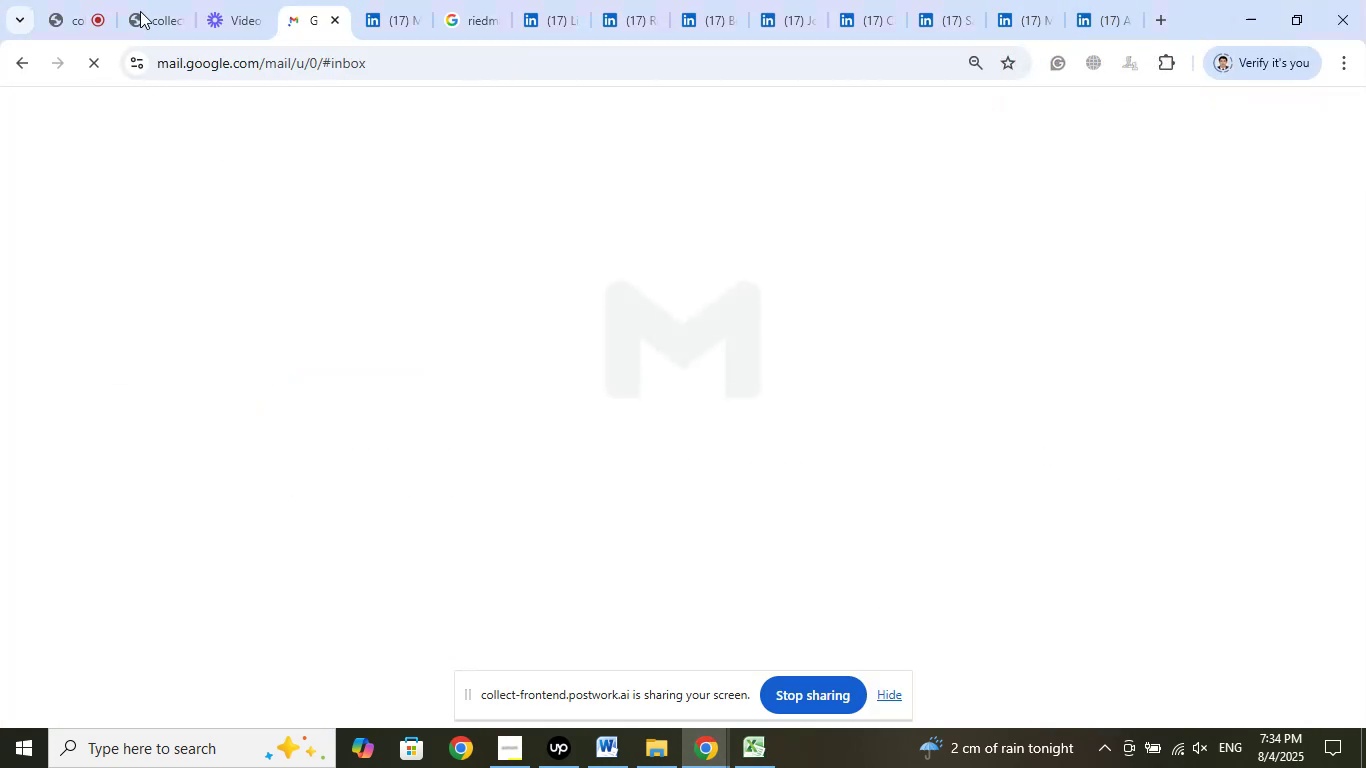 
left_click([61, 0])
 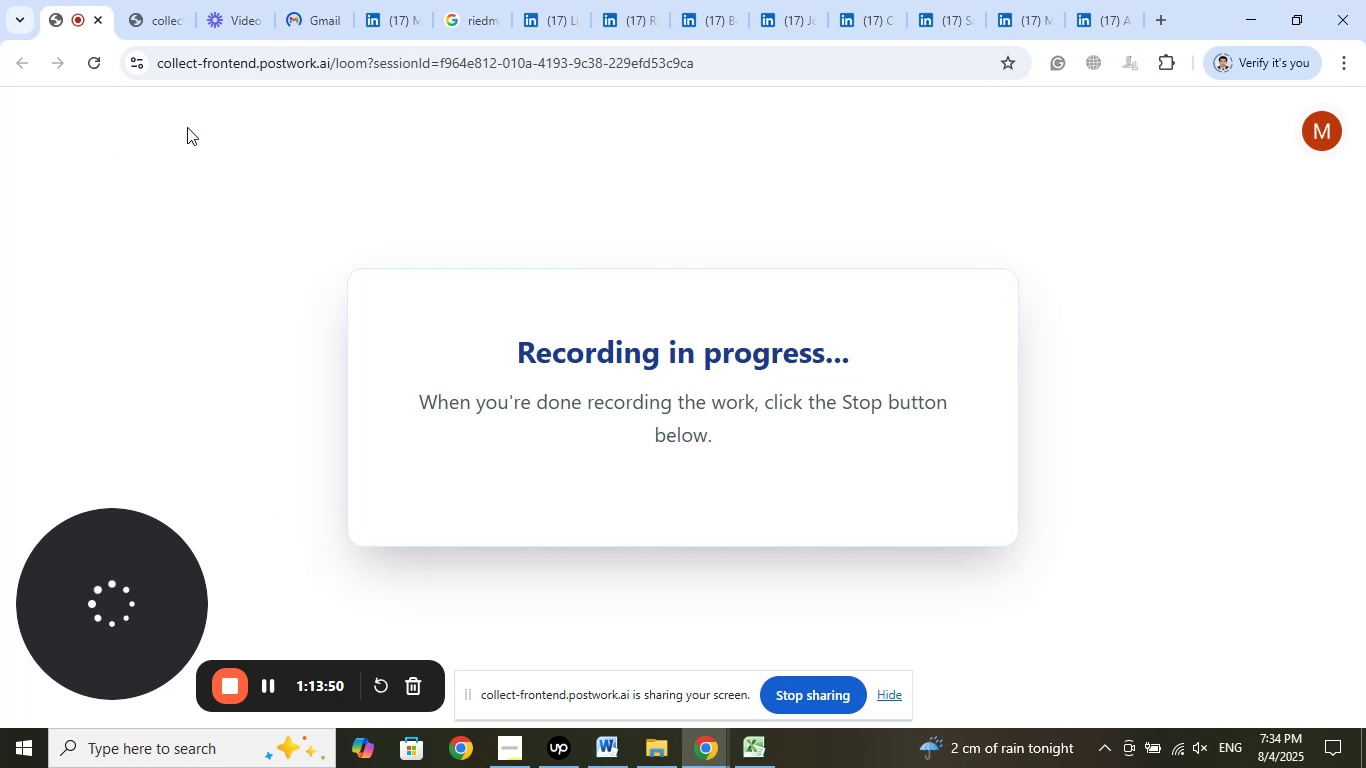 
left_click([160, 0])
 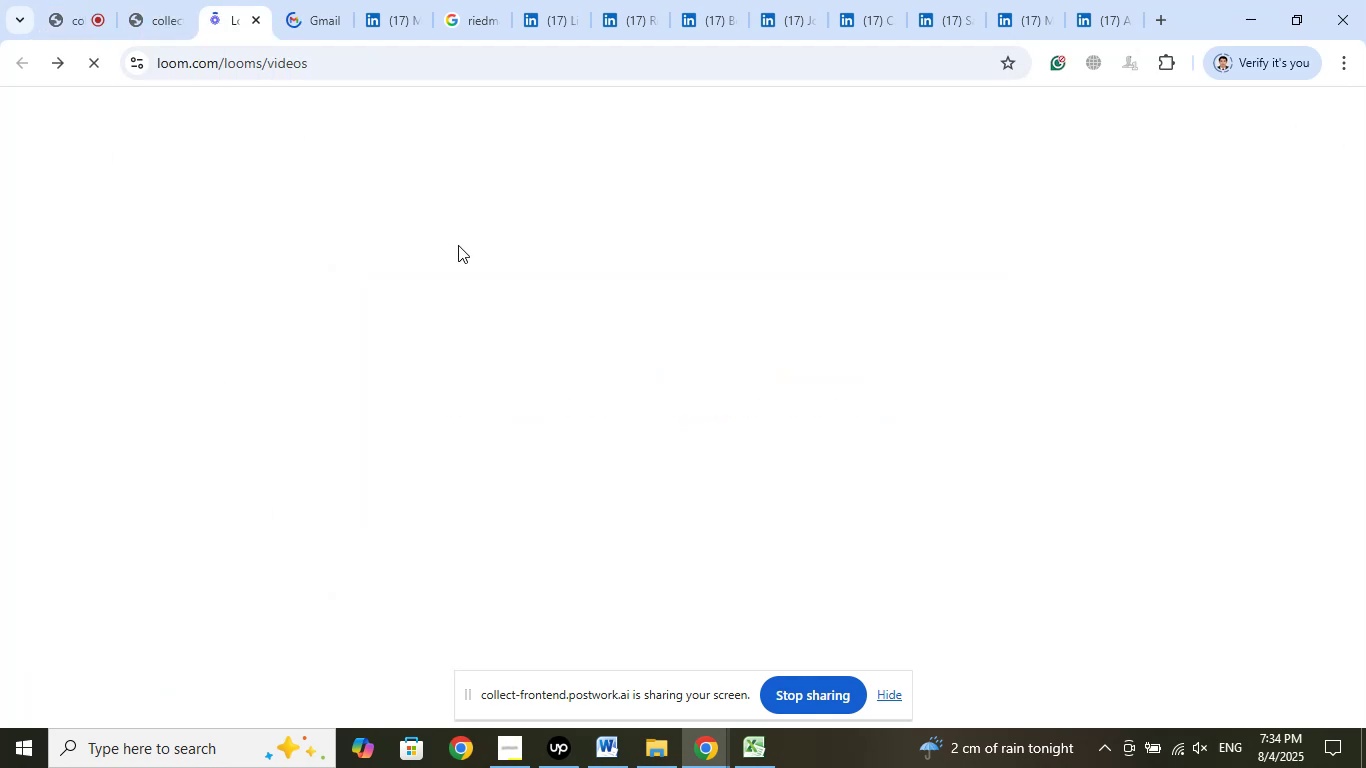 
left_click([515, 747])
 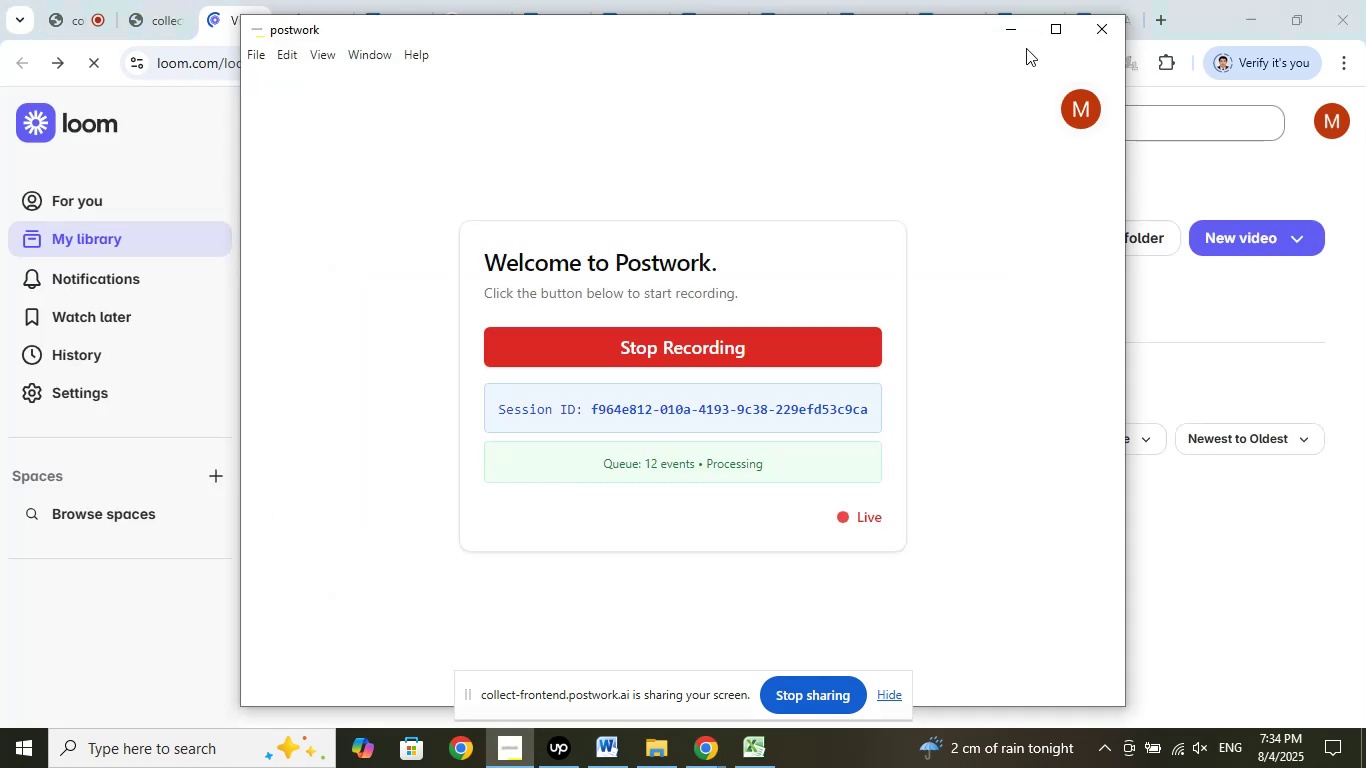 
left_click([1014, 35])
 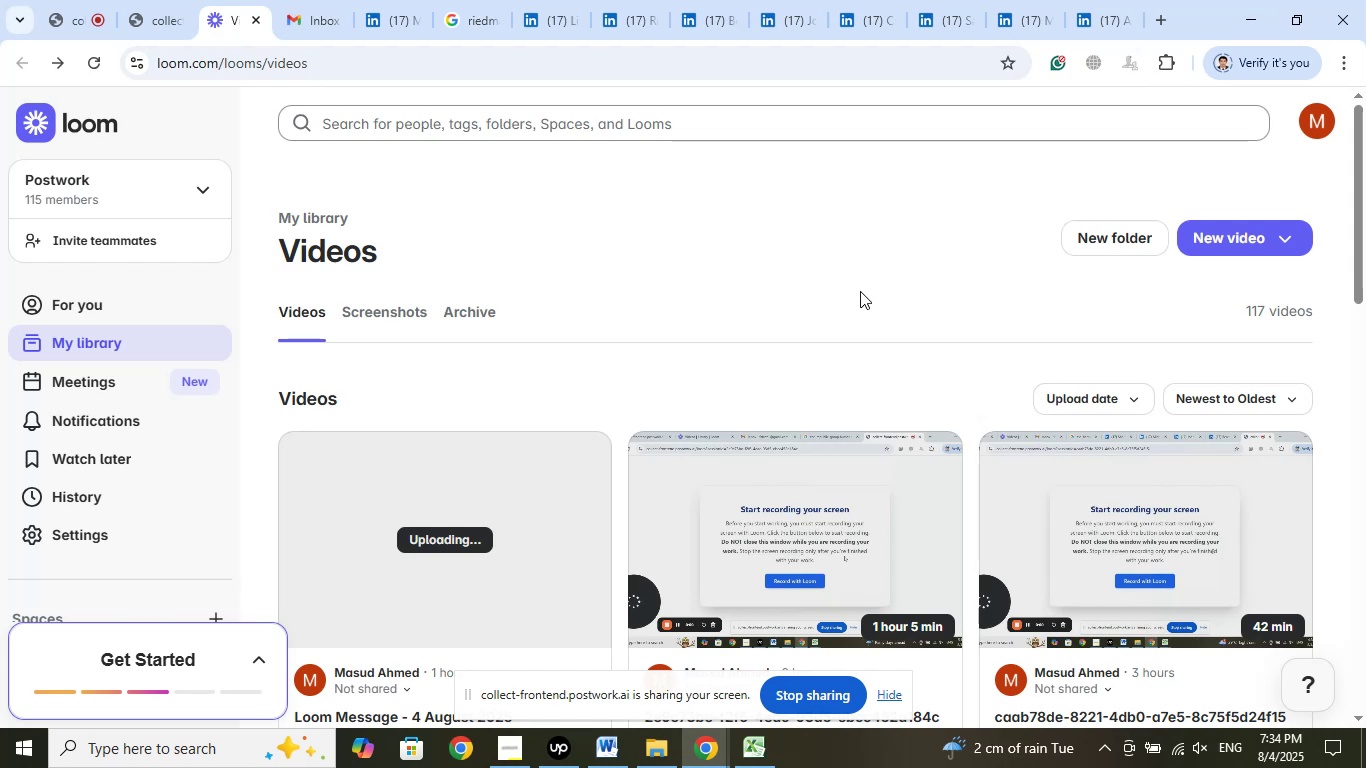 
wait(23.63)
 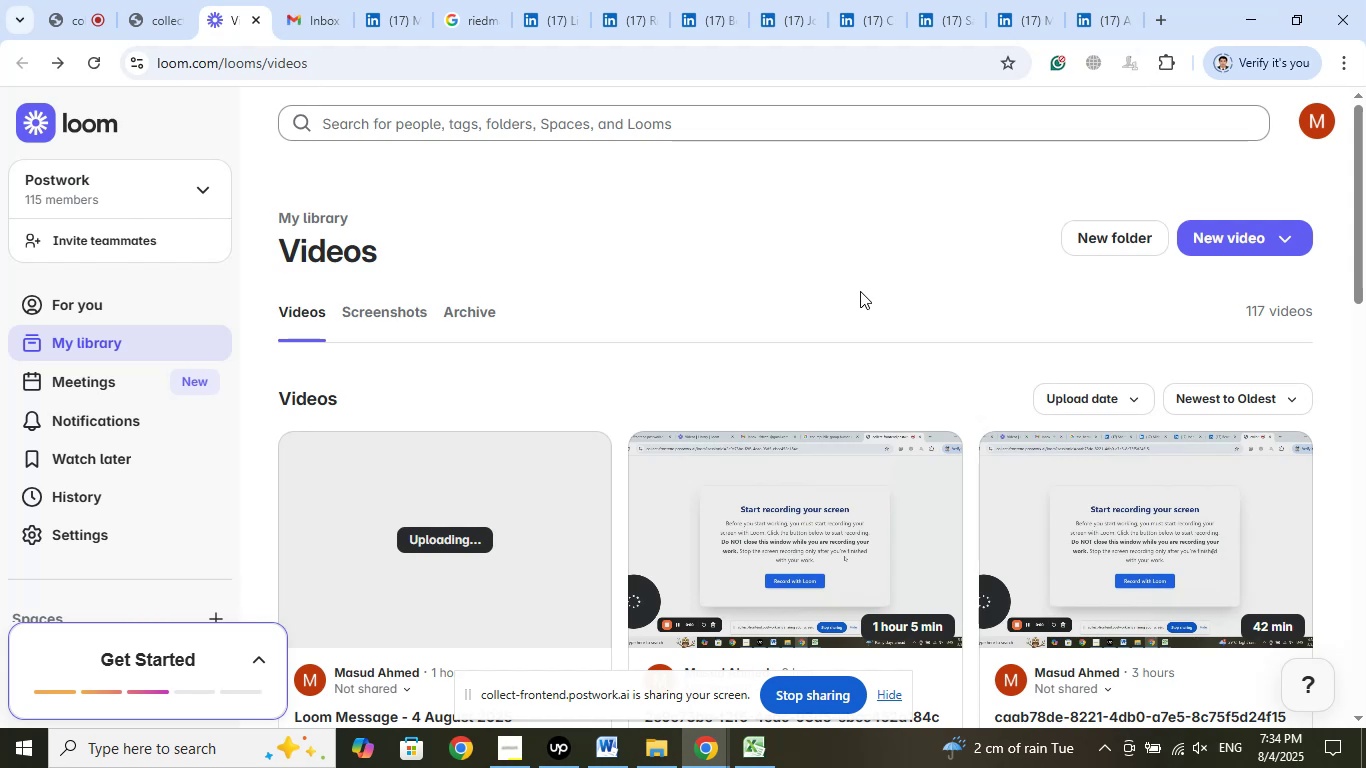 
left_click([66, 0])
 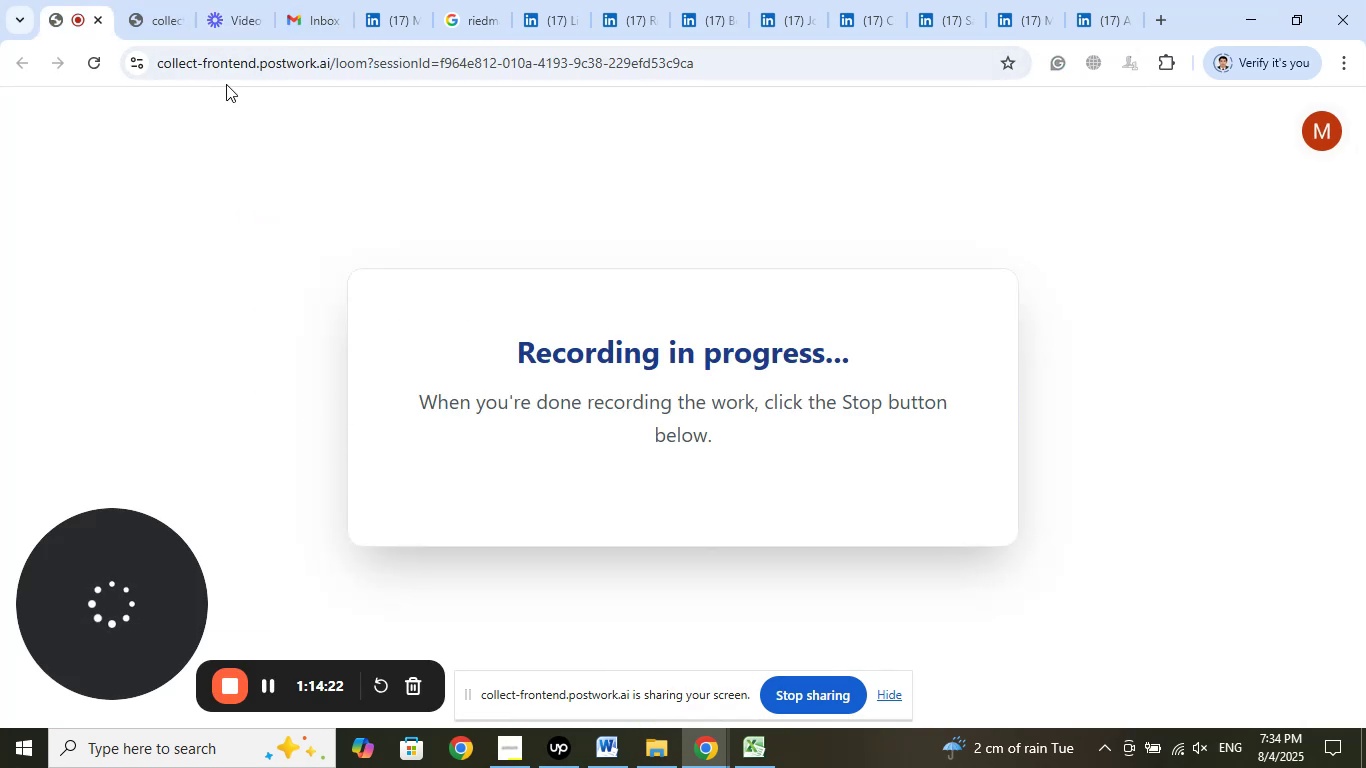 
left_click([160, 0])
 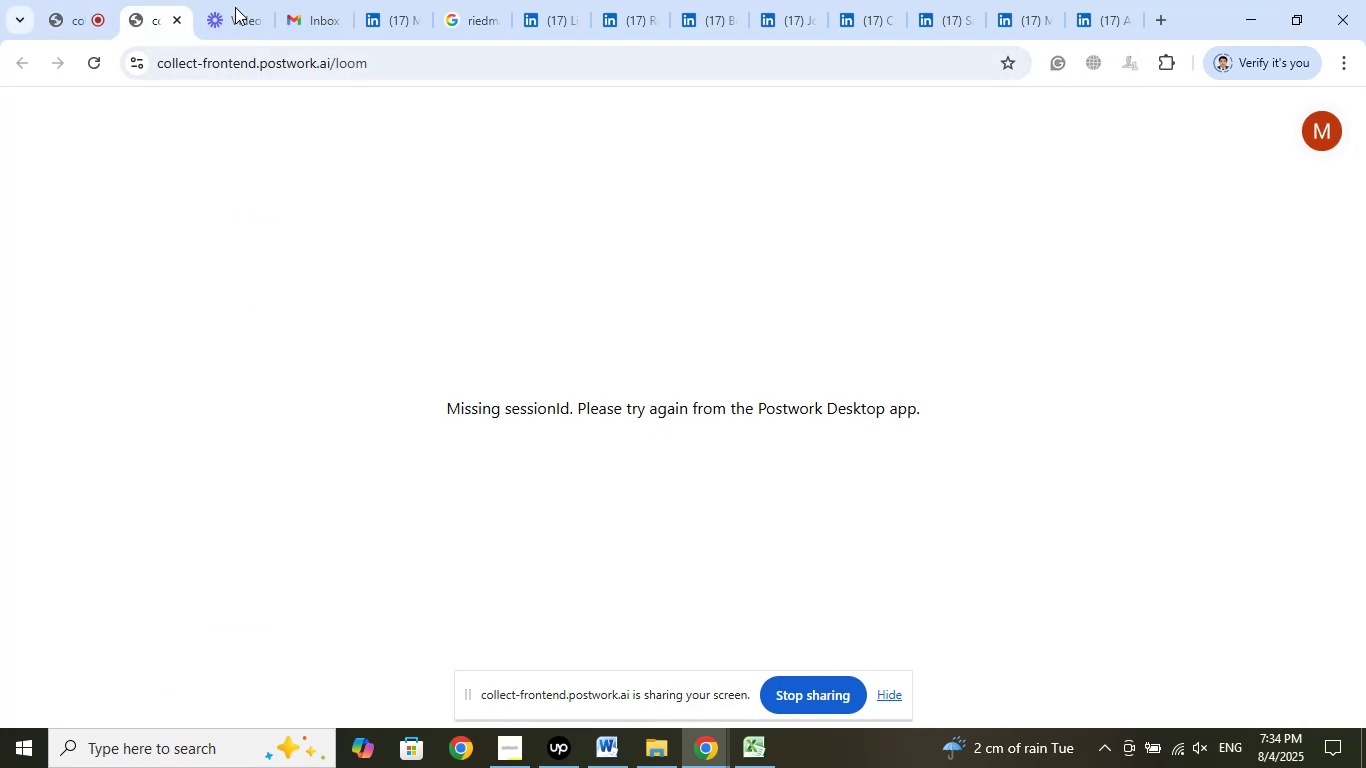 
left_click([235, 0])
 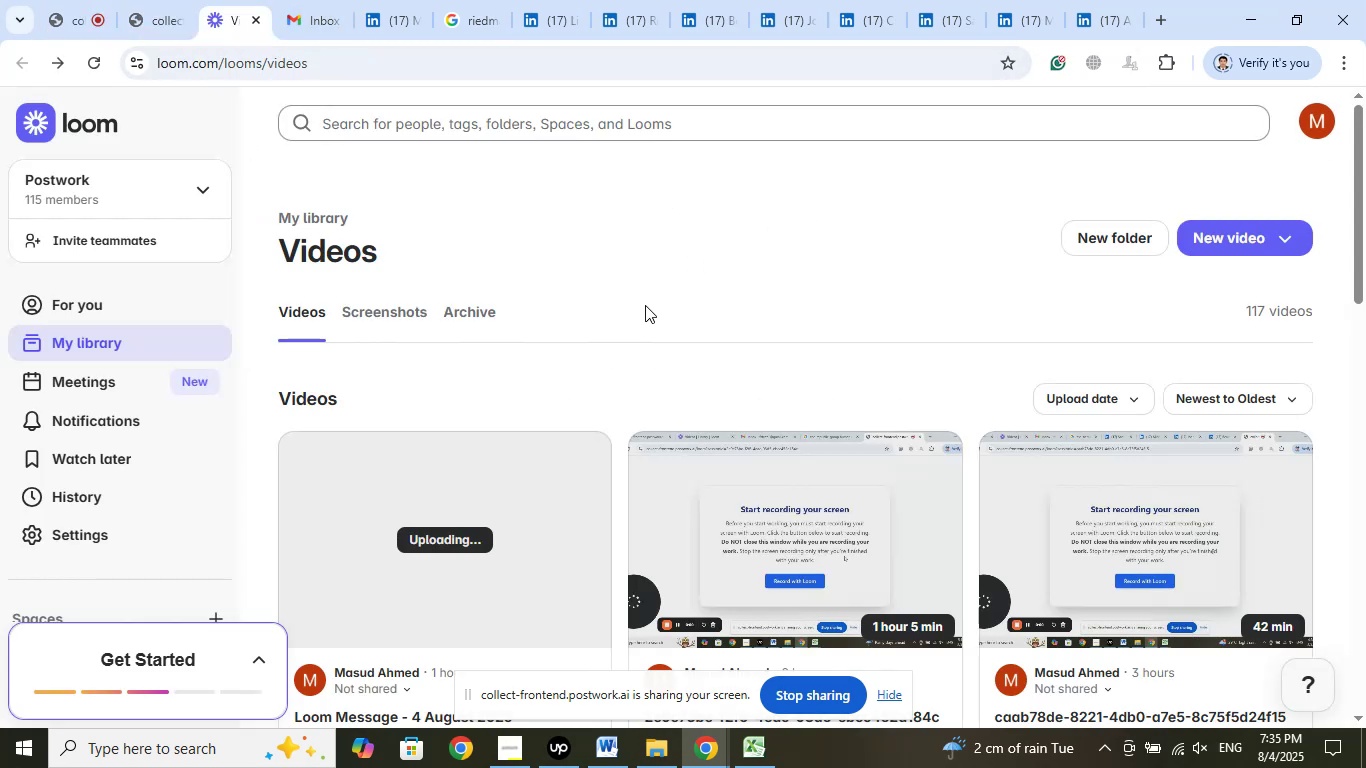 
left_click([315, 20])
 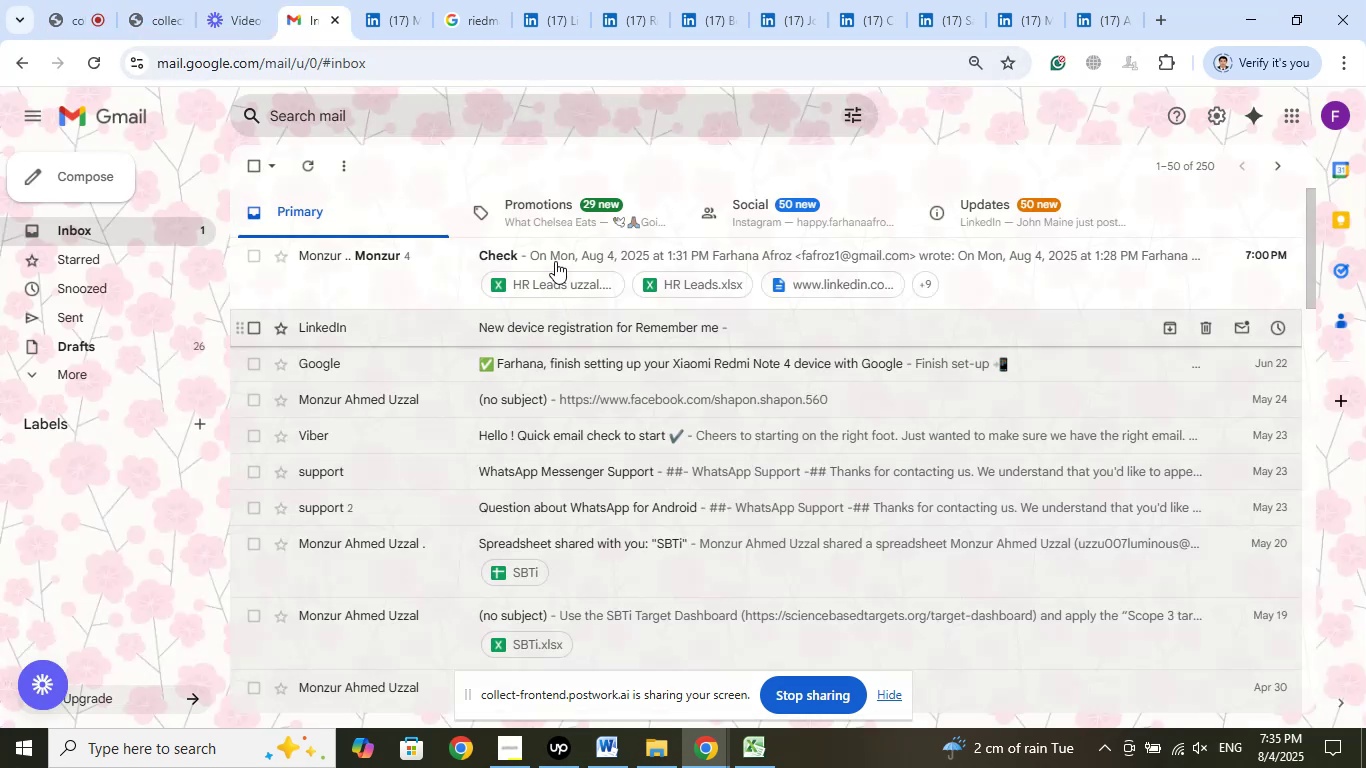 
left_click([558, 257])
 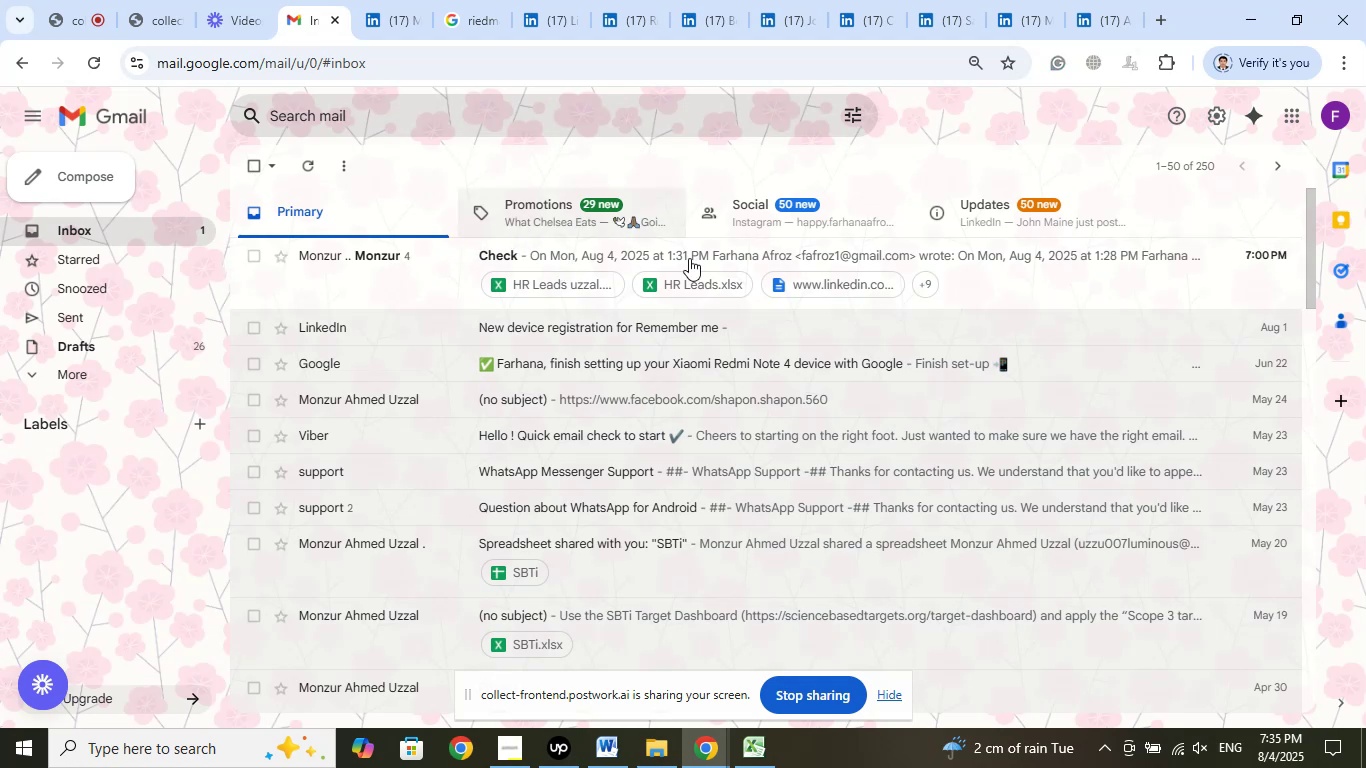 
left_click([746, 255])
 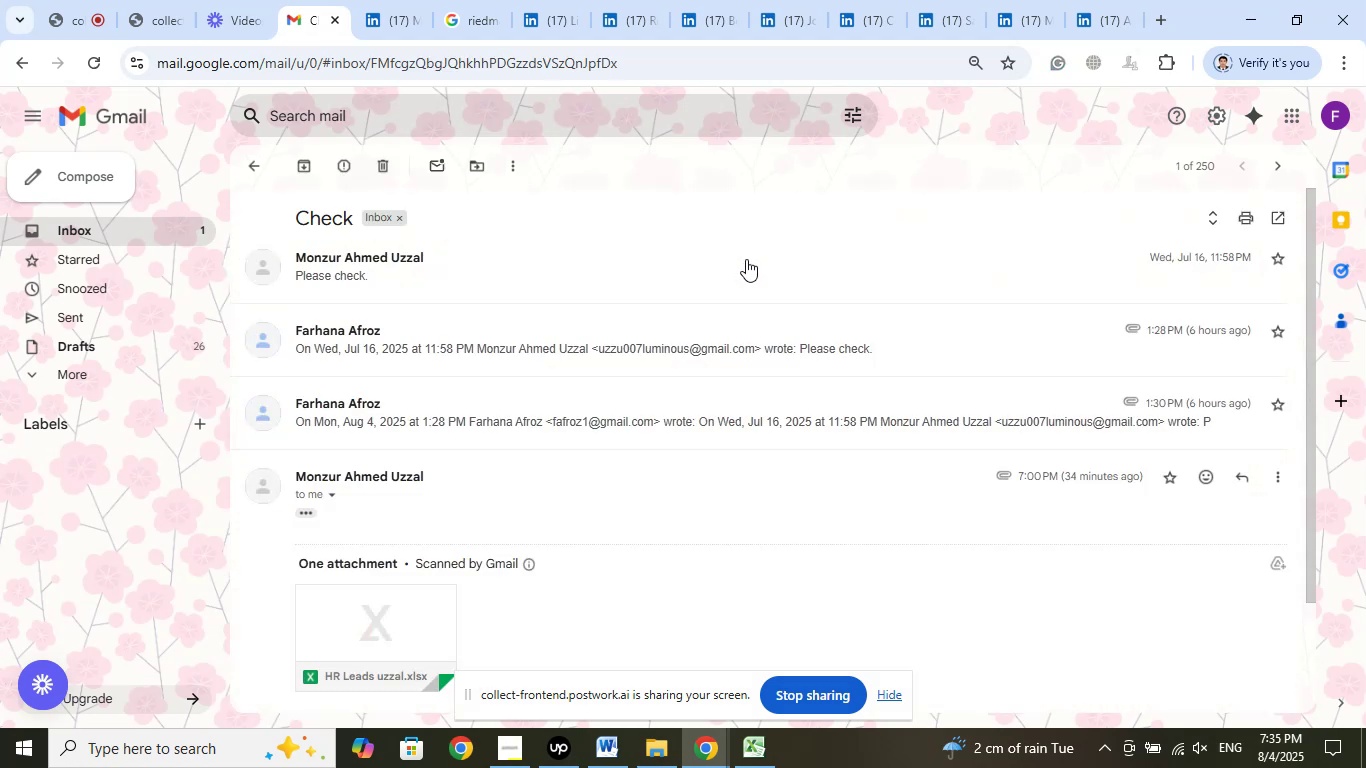 
scroll: coordinate [582, 303], scroll_direction: down, amount: 6.0
 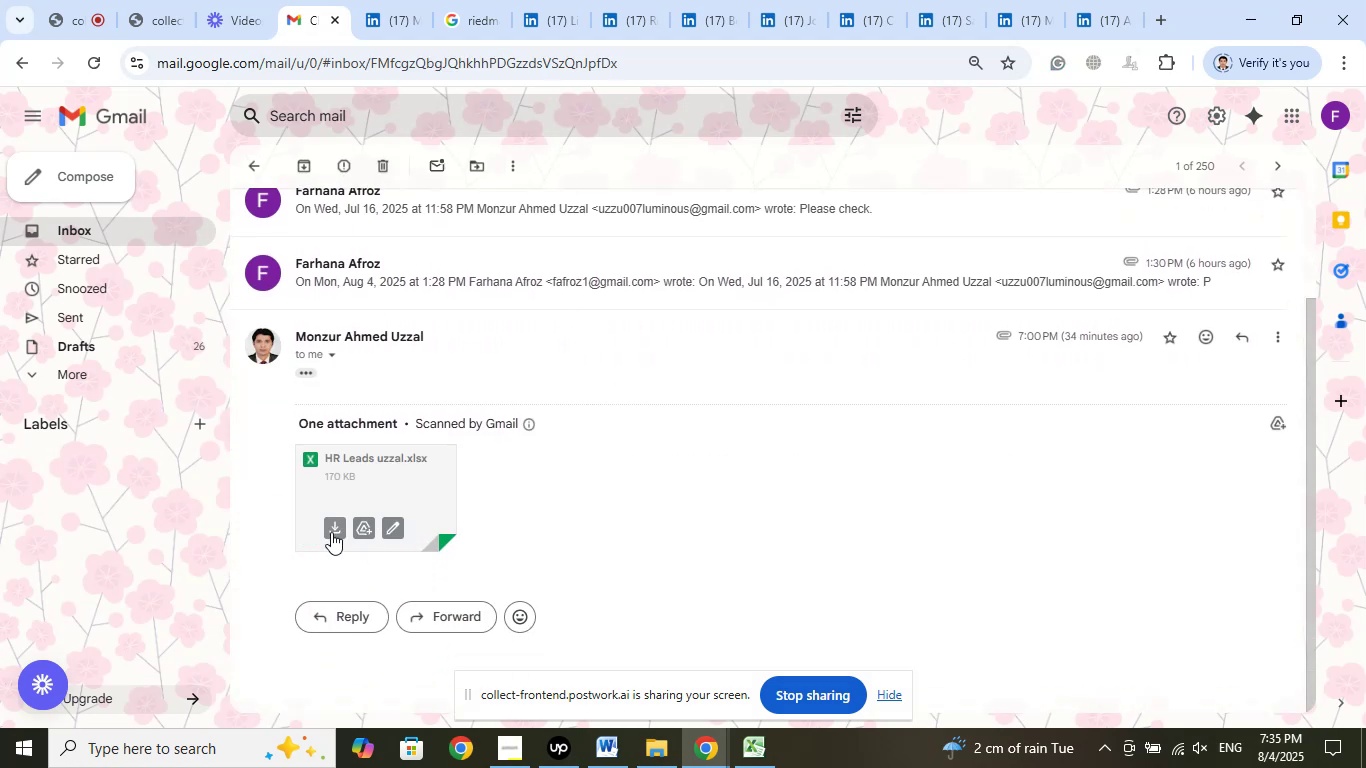 
left_click([332, 533])
 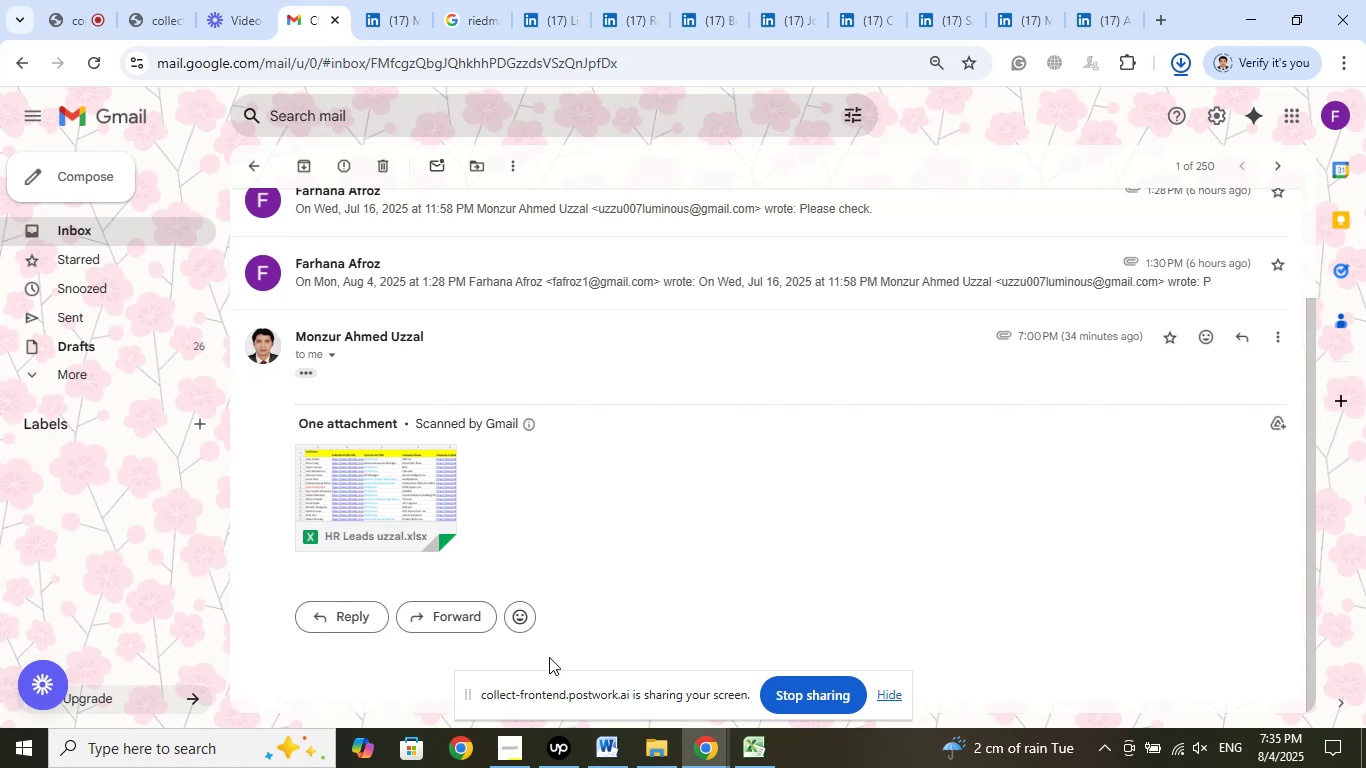 
left_click([656, 749])
 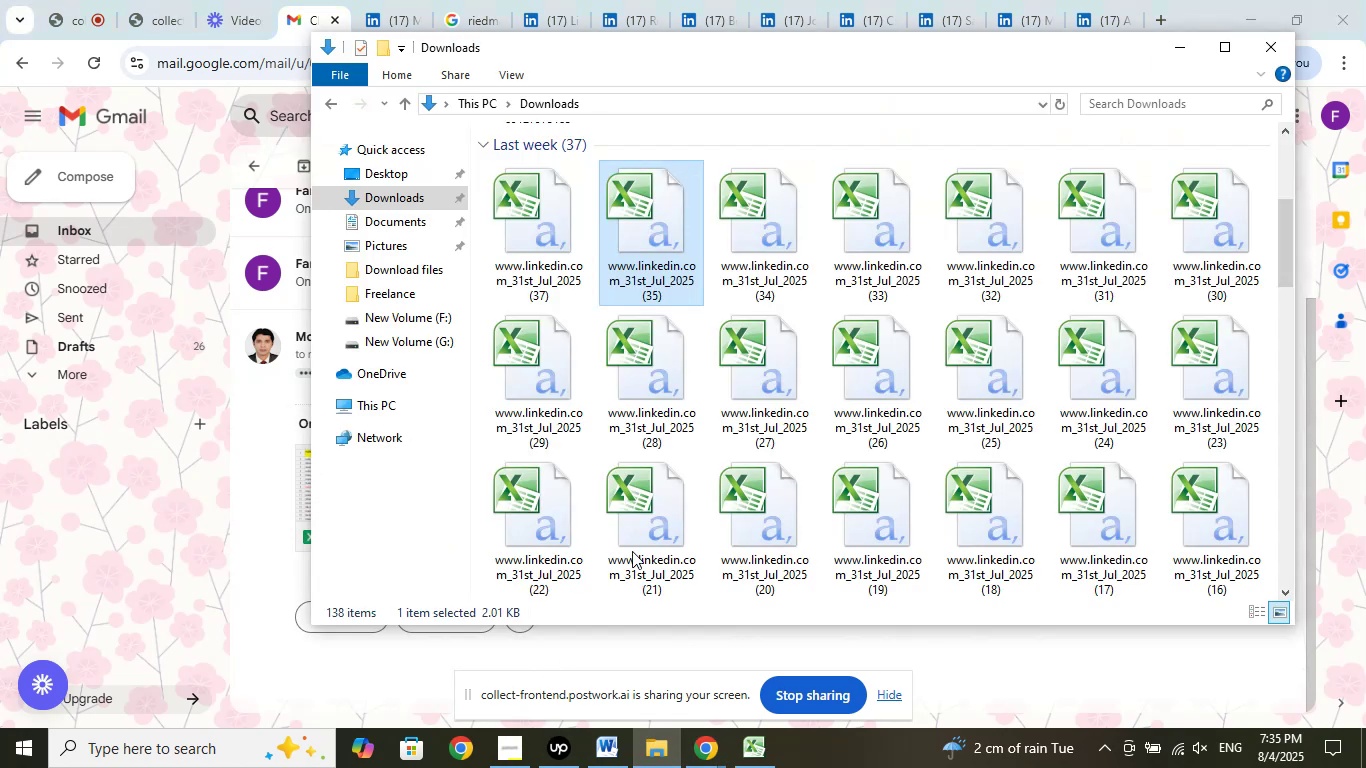 
scroll: coordinate [718, 388], scroll_direction: up, amount: 7.0
 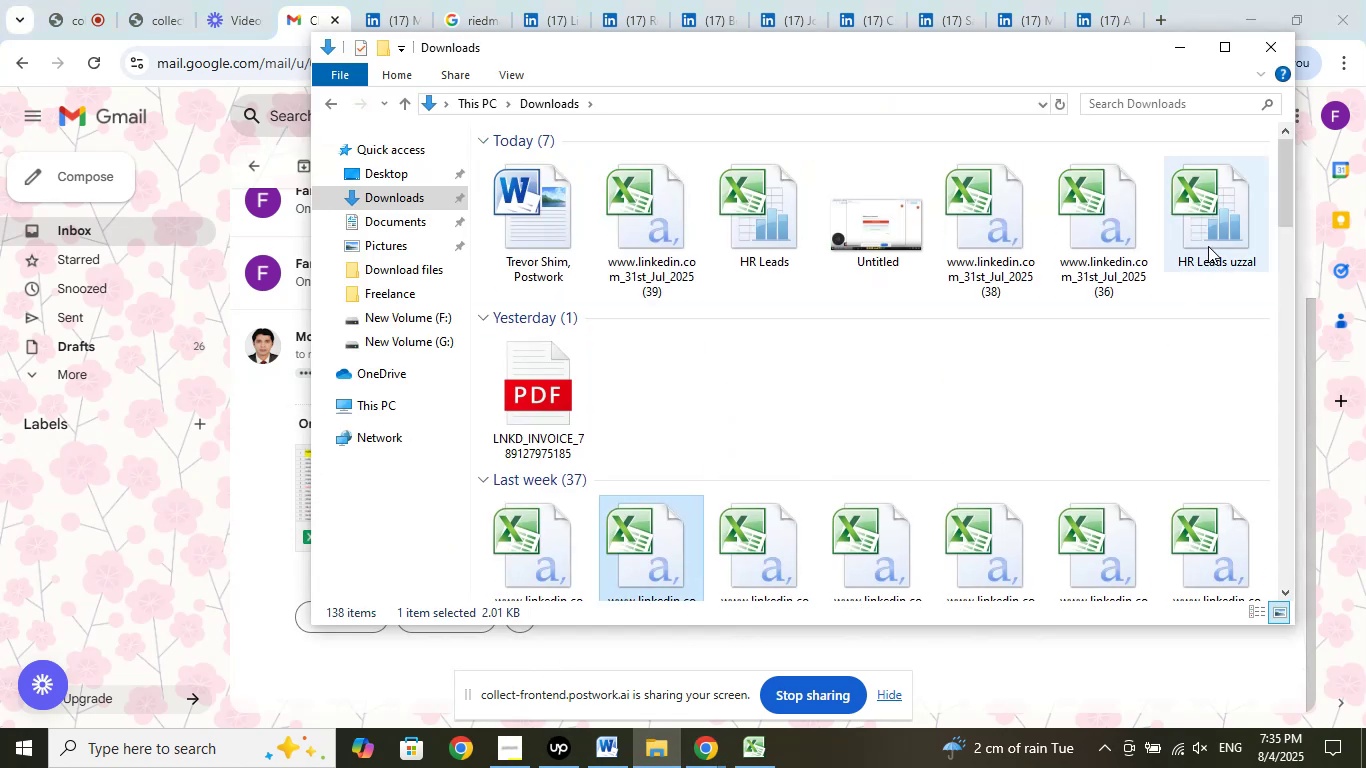 
double_click([1208, 246])
 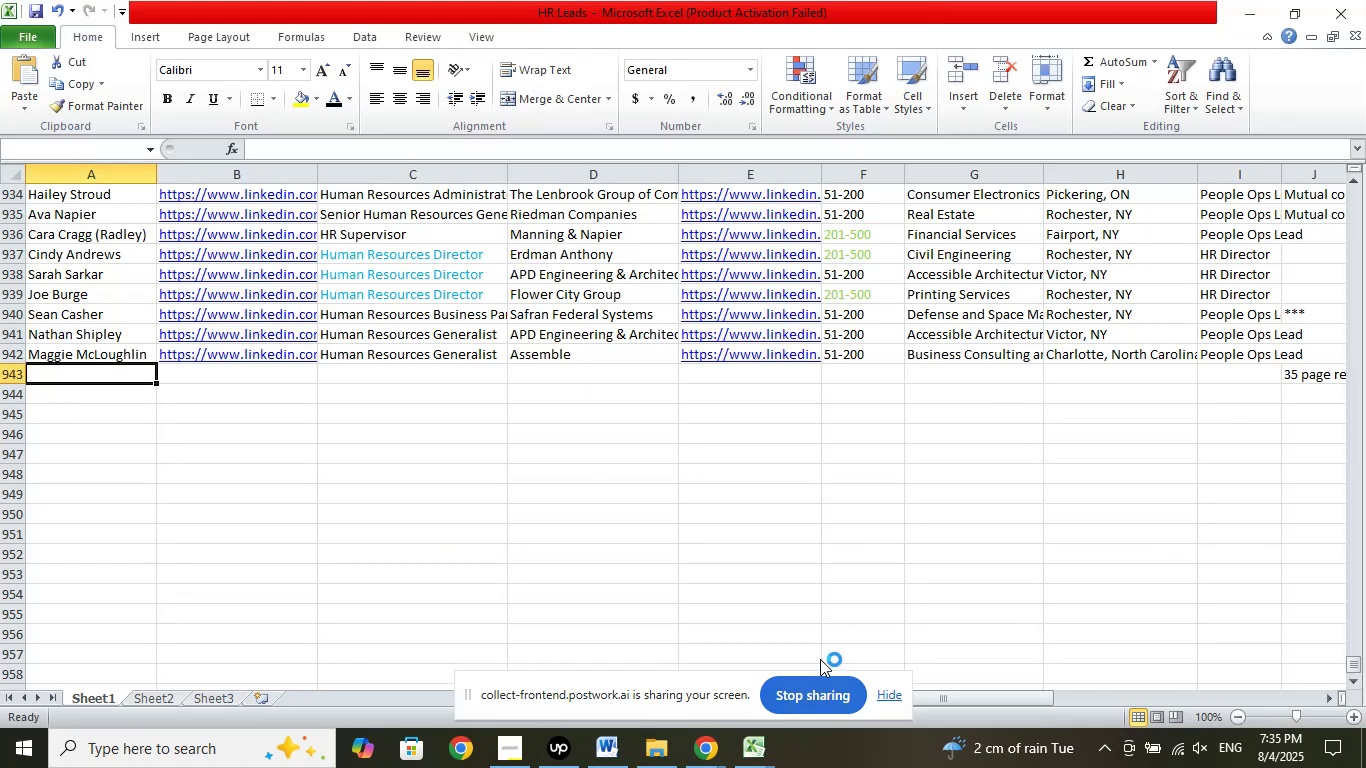 
mouse_move([735, 715])
 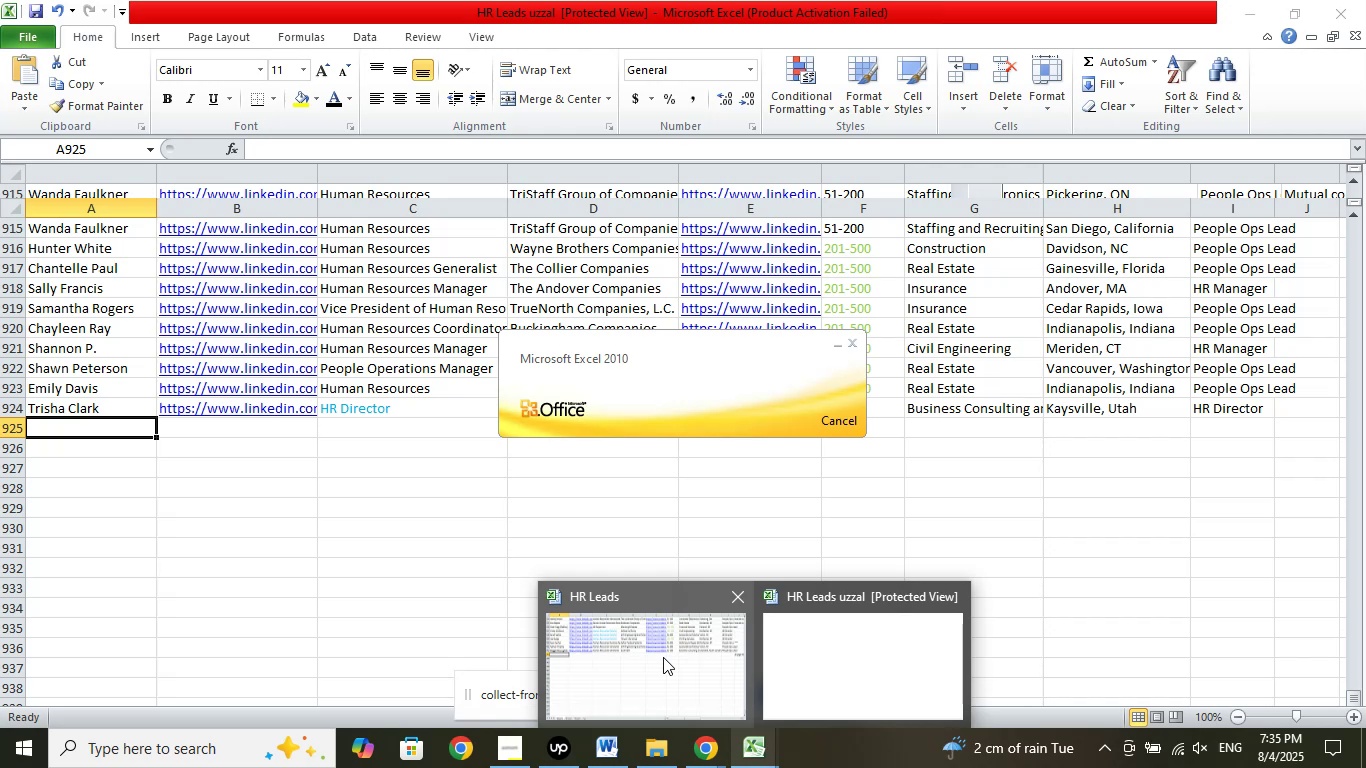 
left_click([663, 657])
 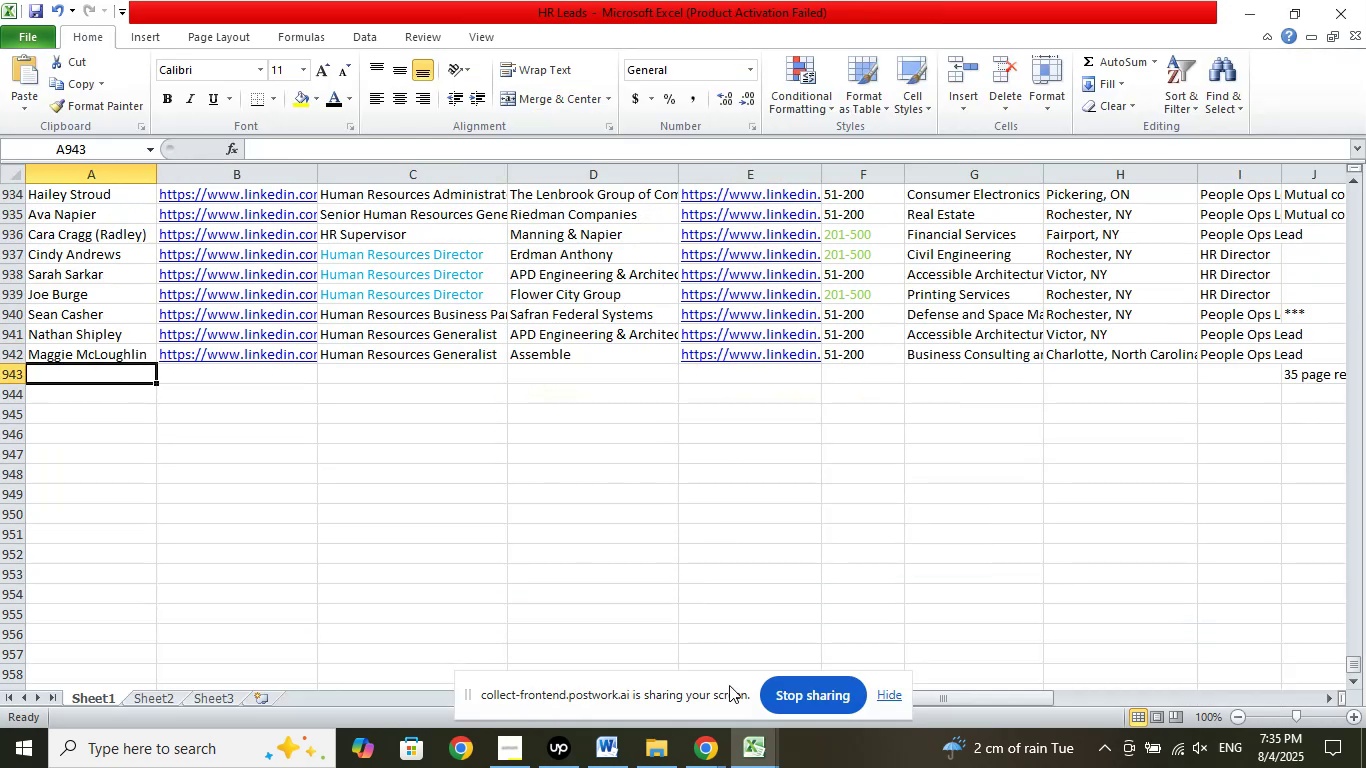 
left_click([737, 743])
 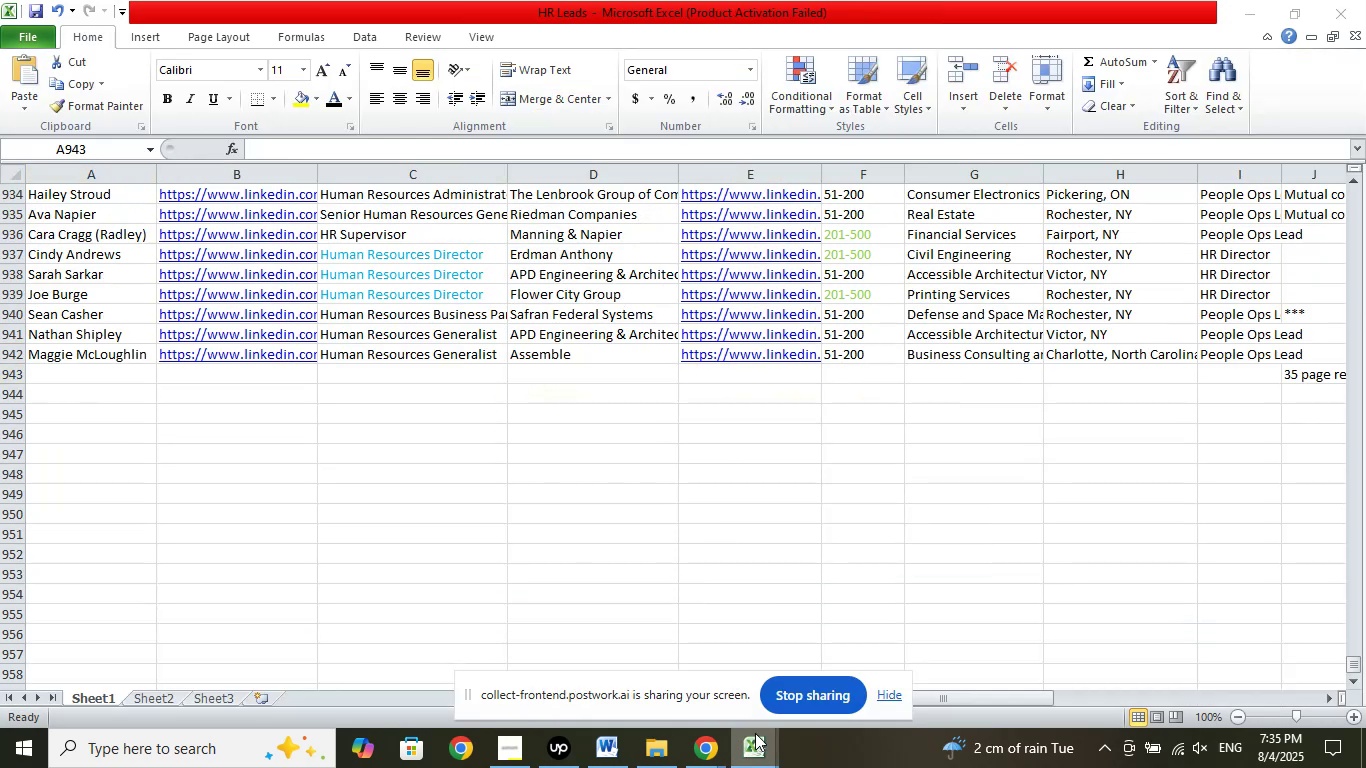 
left_click([828, 669])
 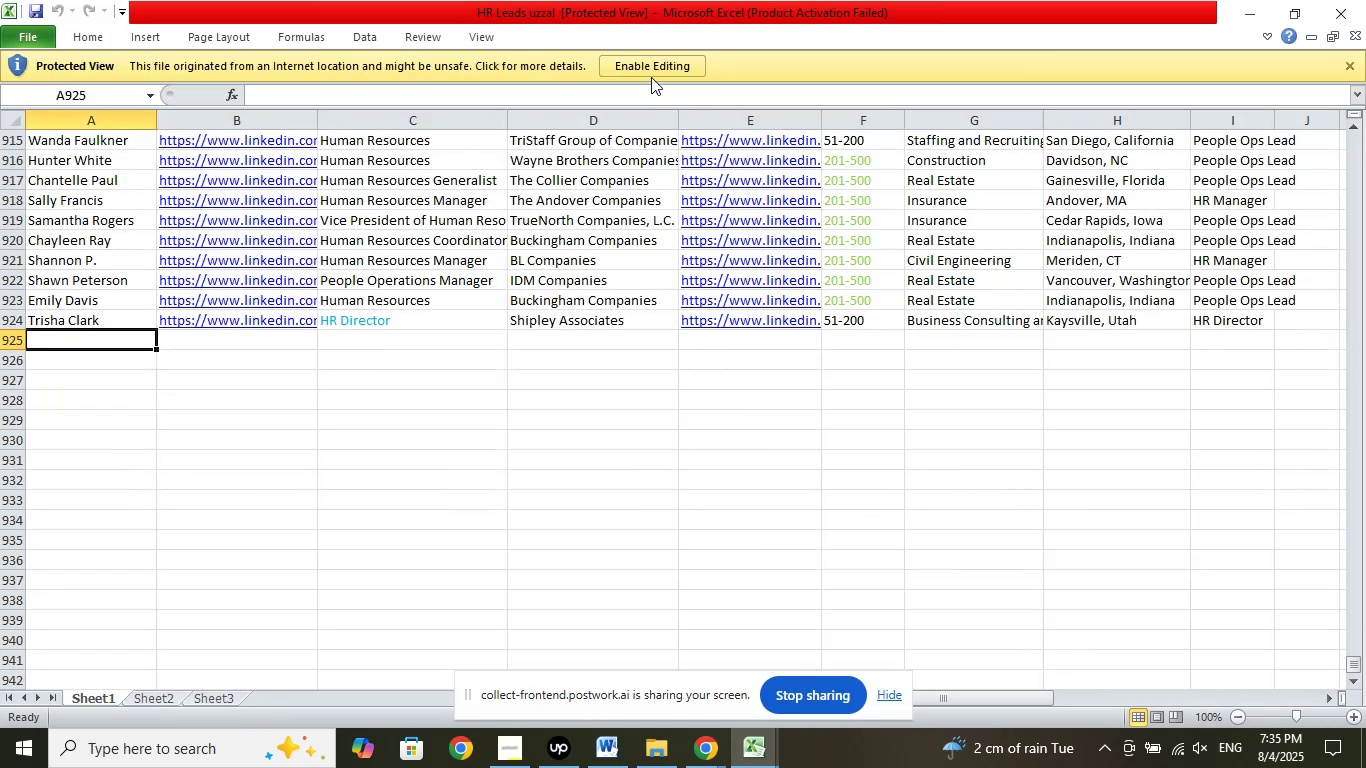 
left_click([645, 64])
 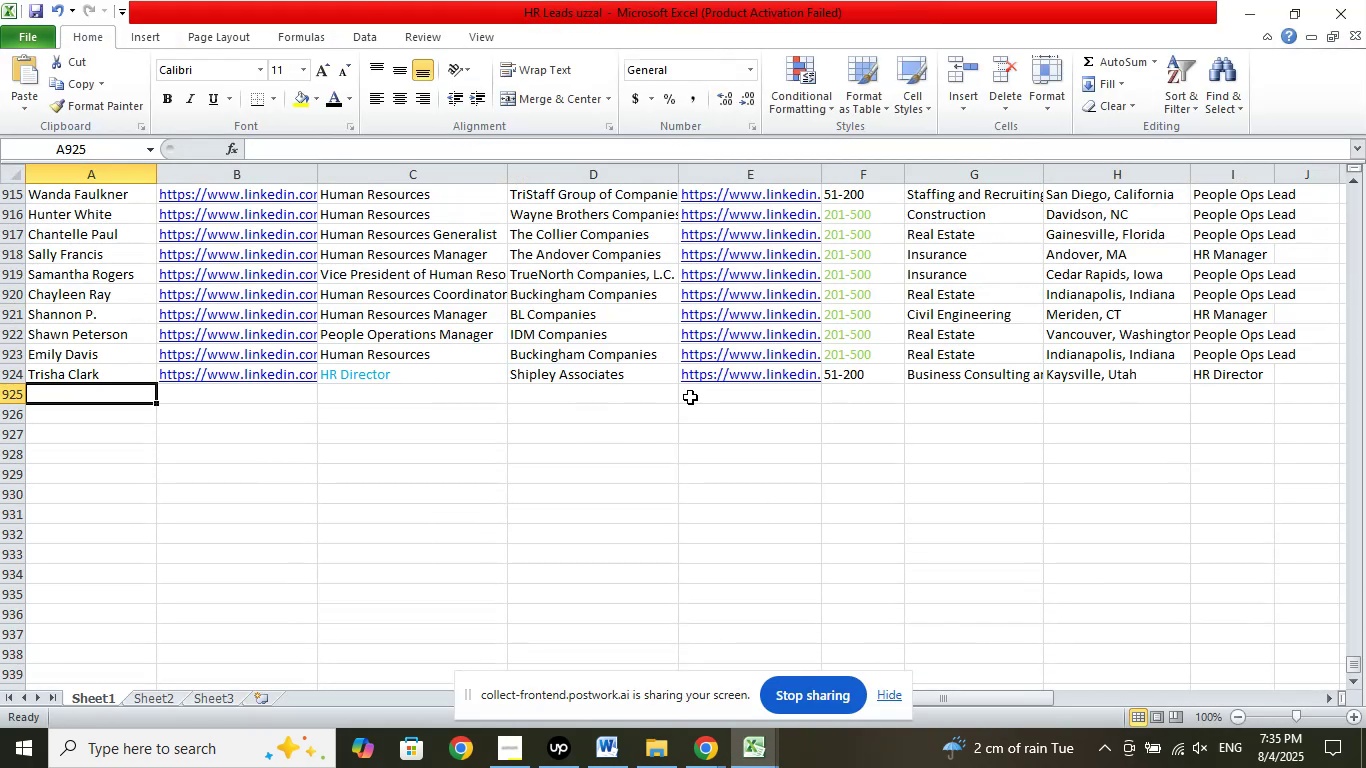 
scroll: coordinate [357, 454], scroll_direction: up, amount: 8.0
 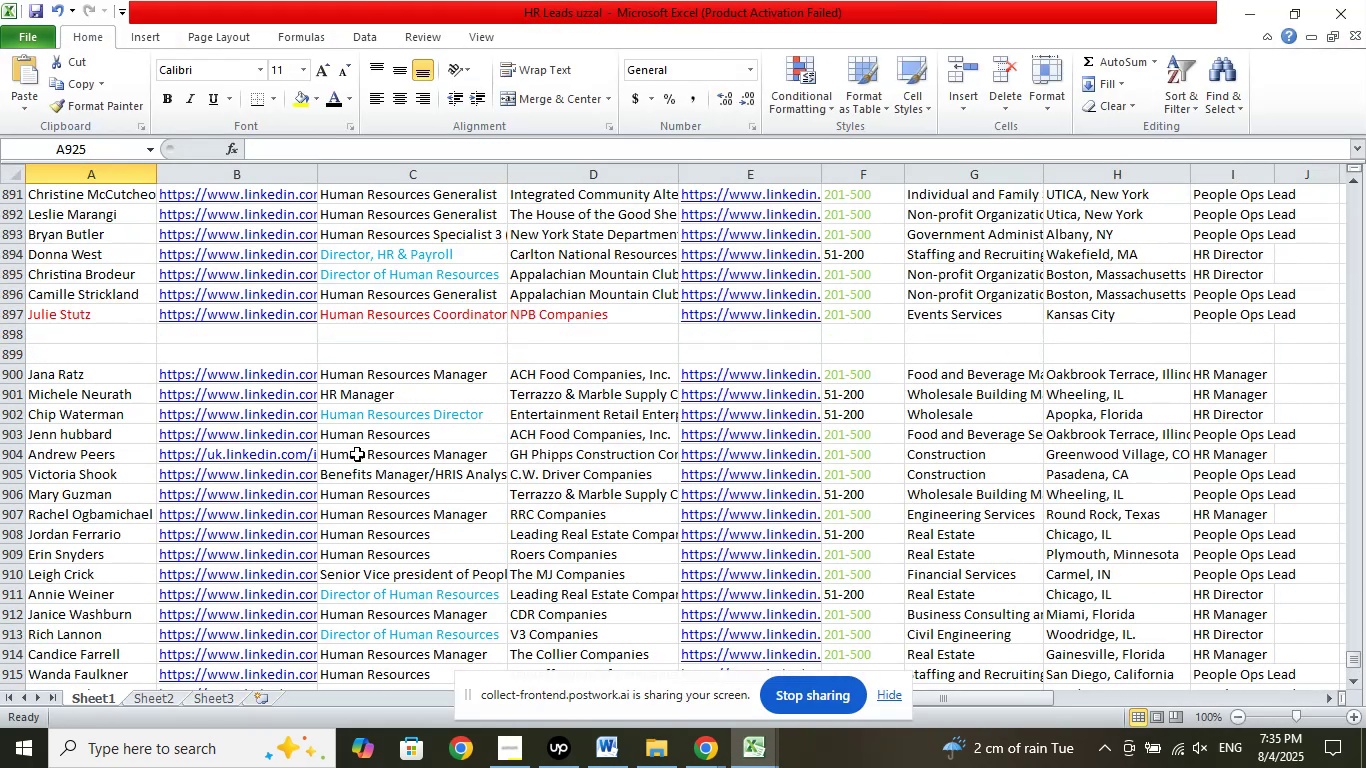 
scroll: coordinate [357, 454], scroll_direction: down, amount: 2.0
 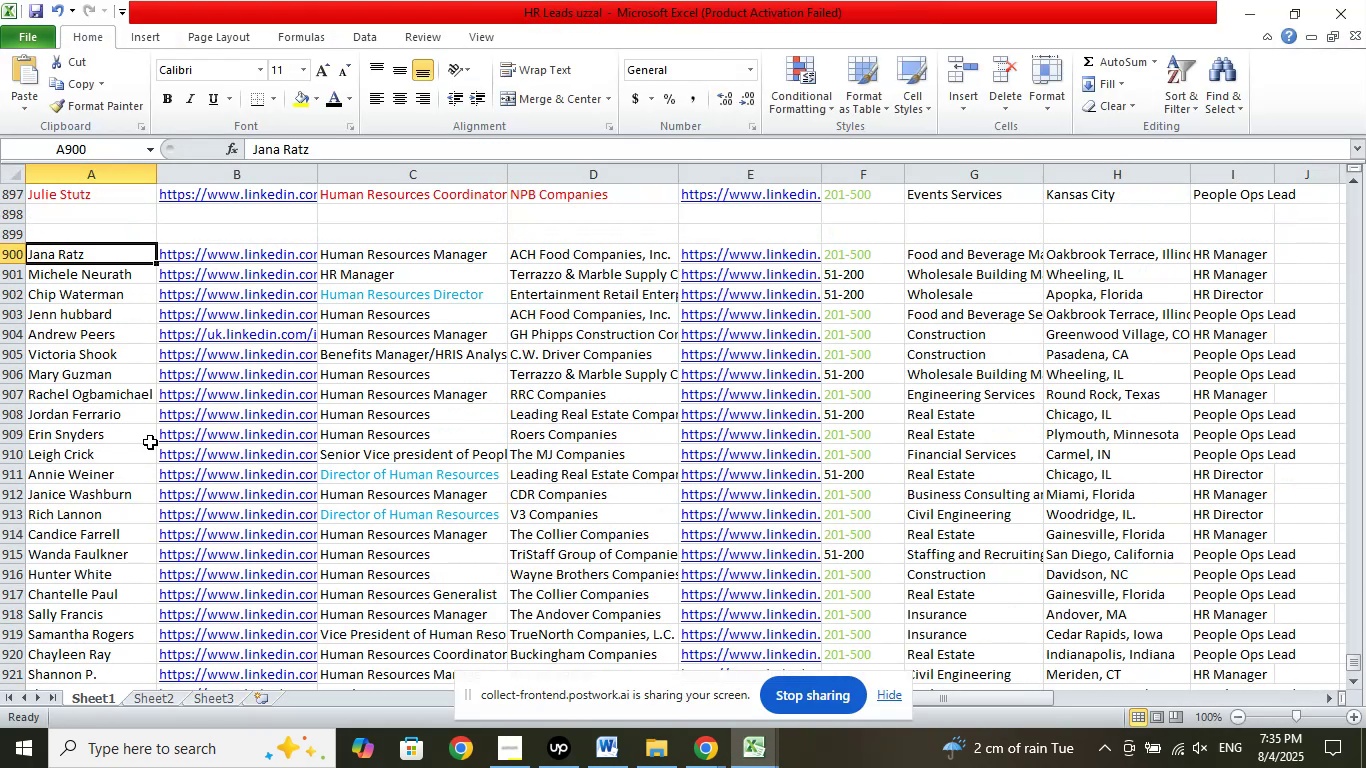 
key(ArrowDown)
 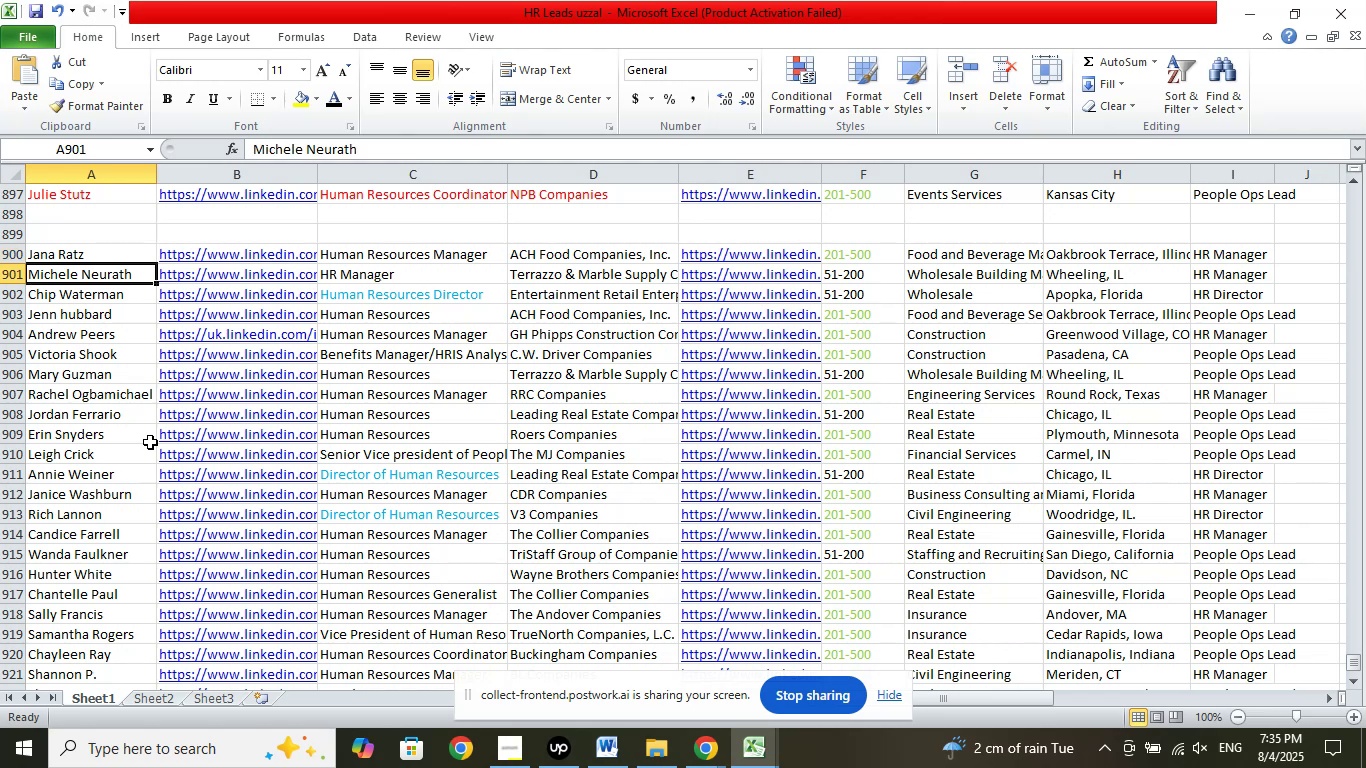 
key(ArrowDown)
 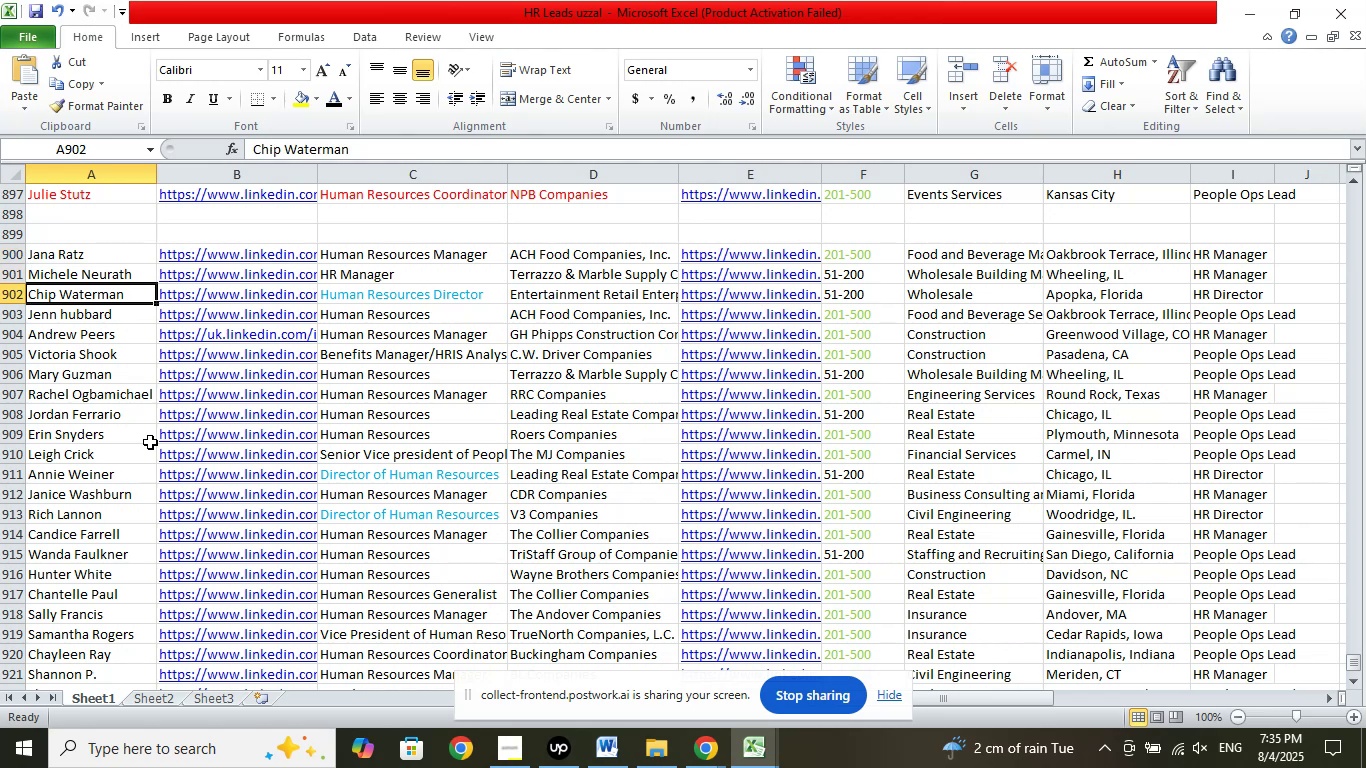 
key(ArrowDown)
 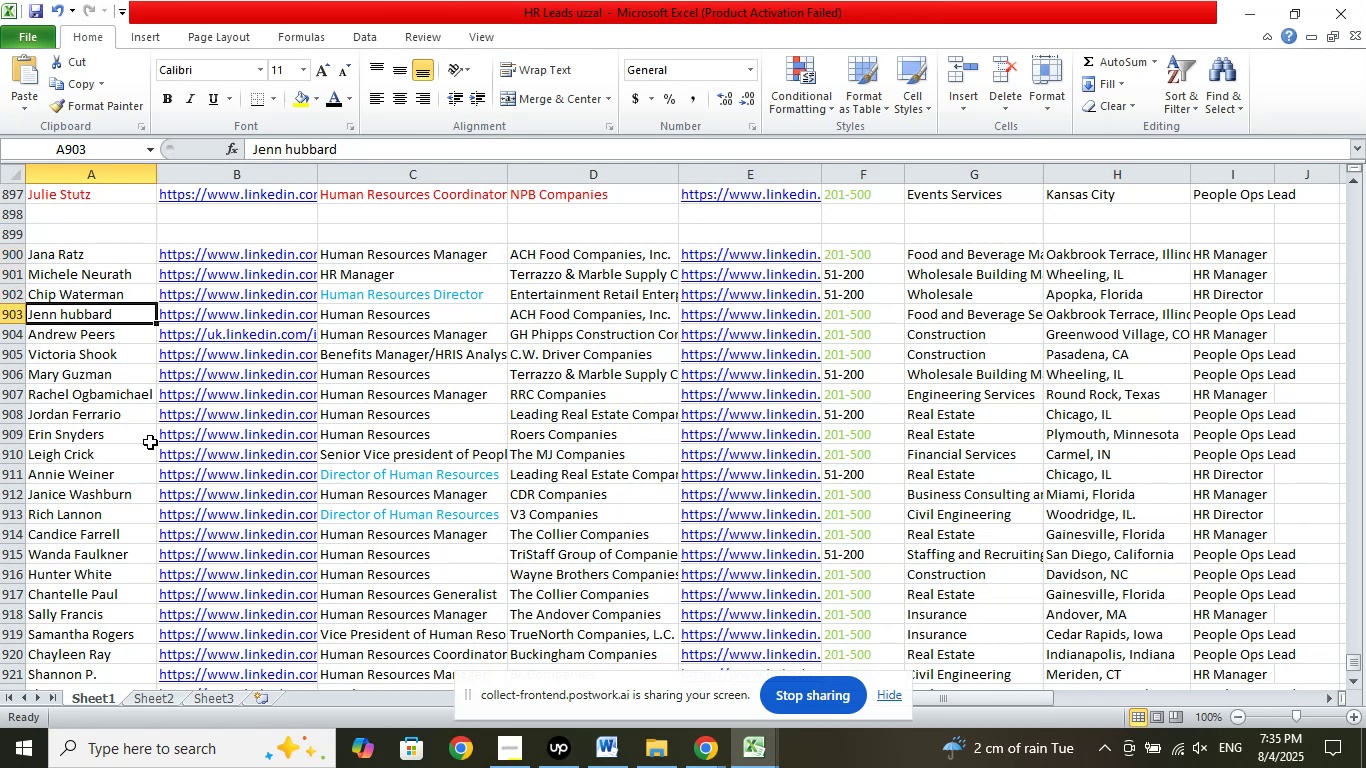 
key(ArrowDown)
 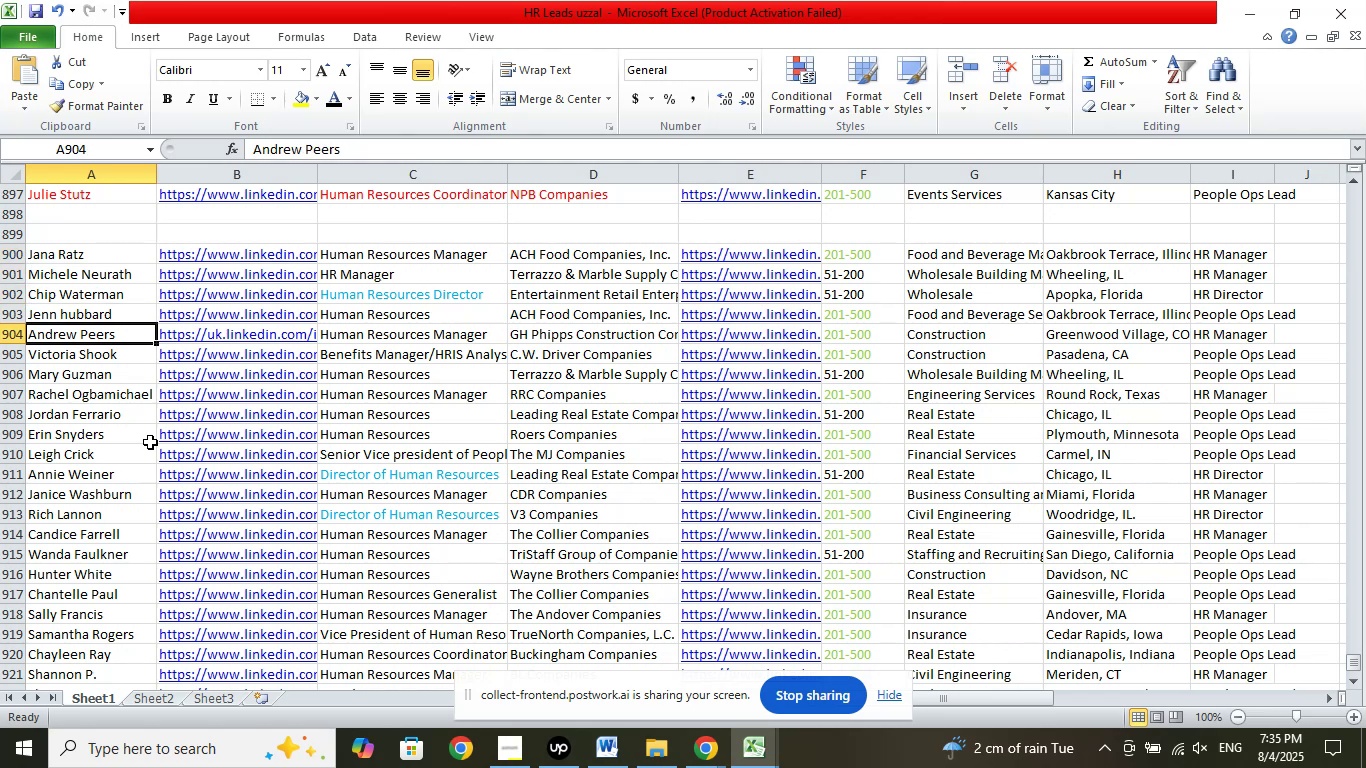 
key(ArrowDown)
 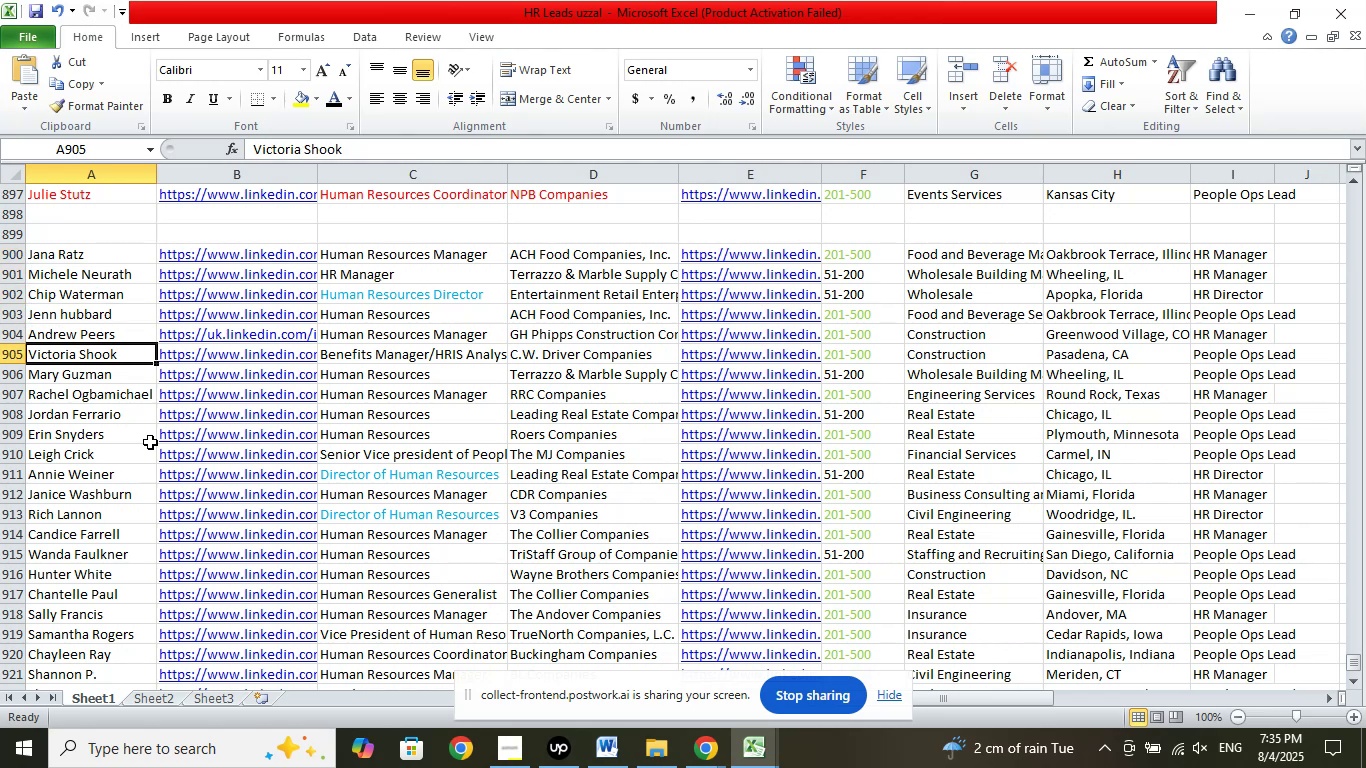 
key(ArrowDown)
 